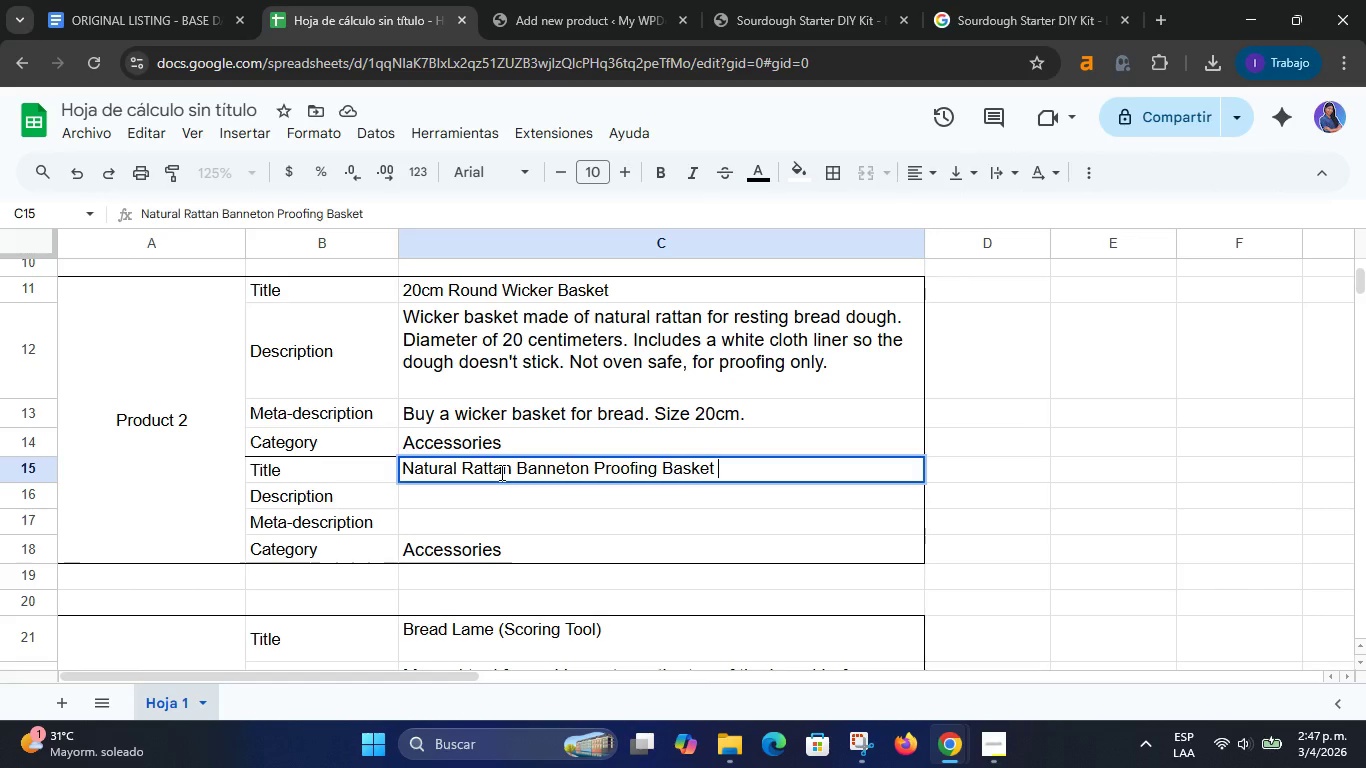 
key(Minus)
 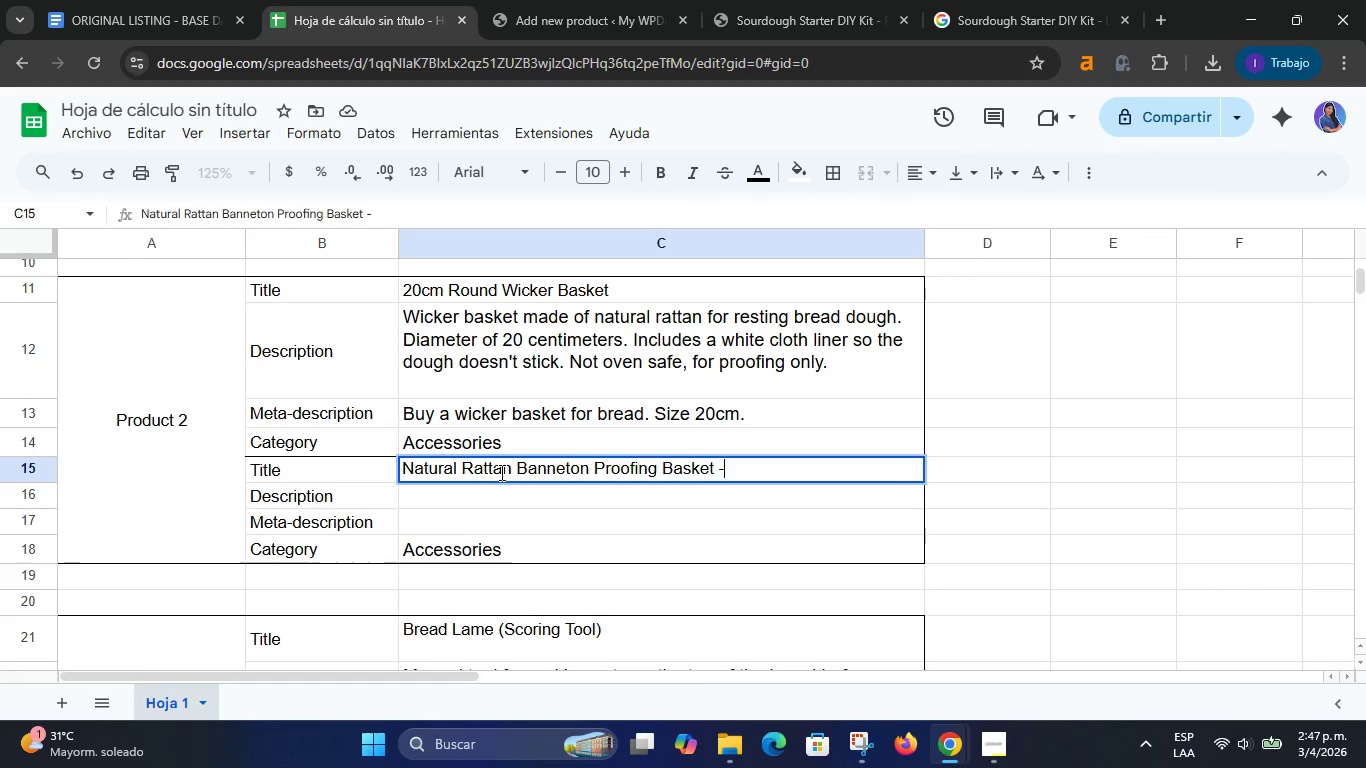 
key(Space)
 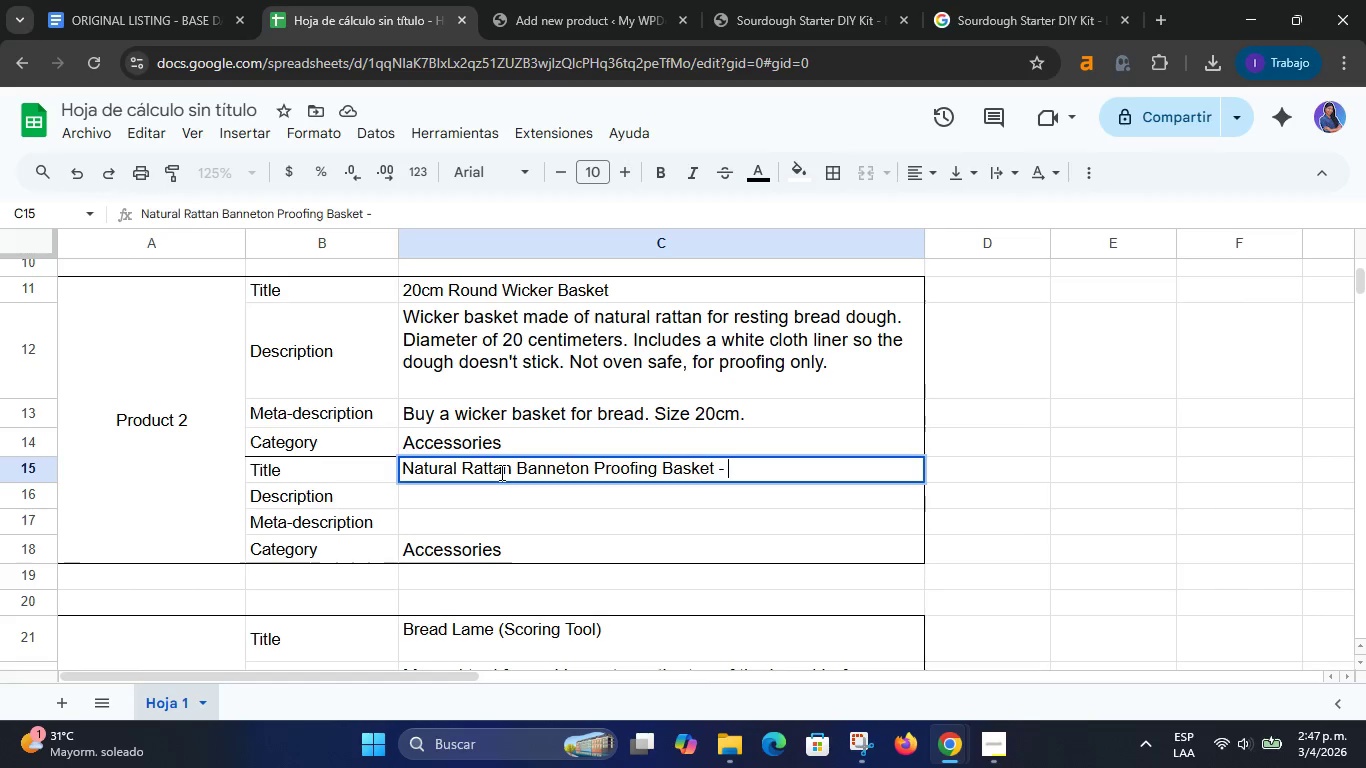 
key(Meta+MetaLeft)
 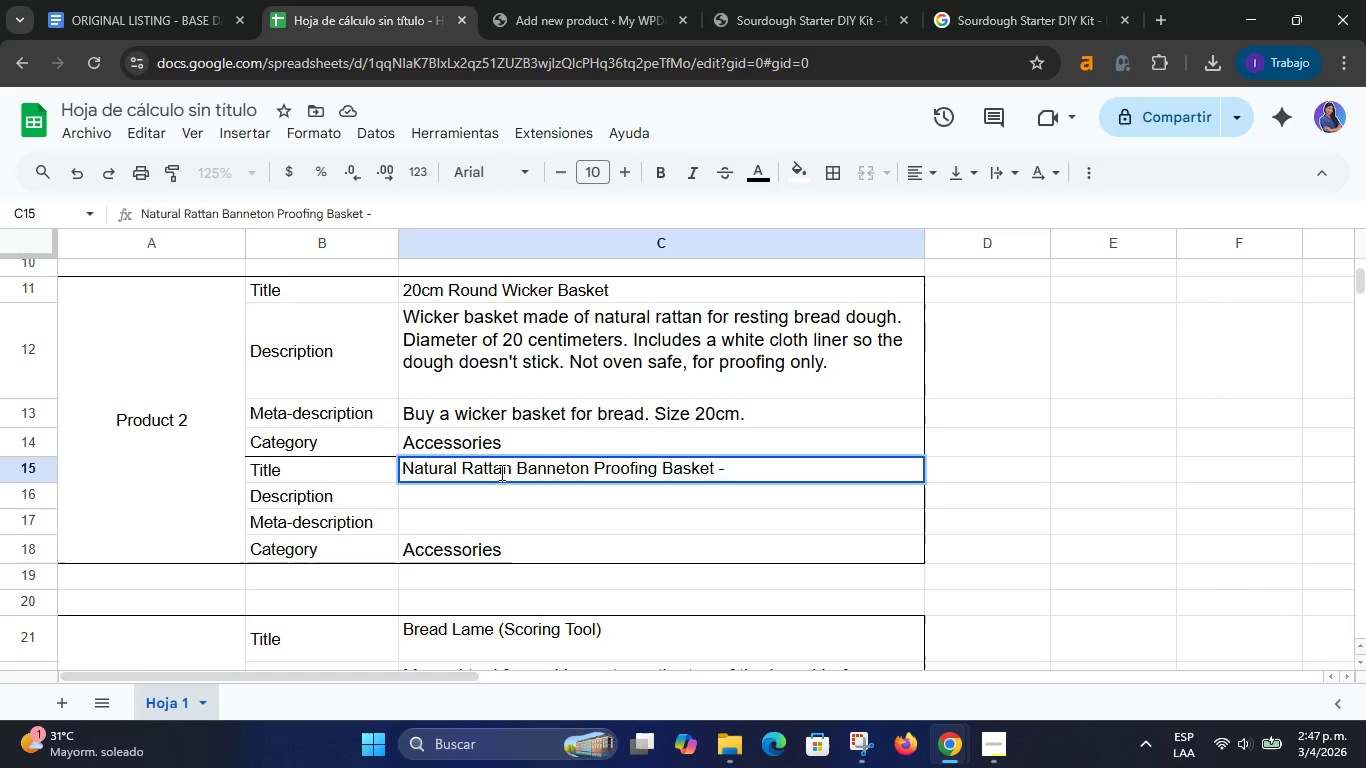 
key(Meta+V)
 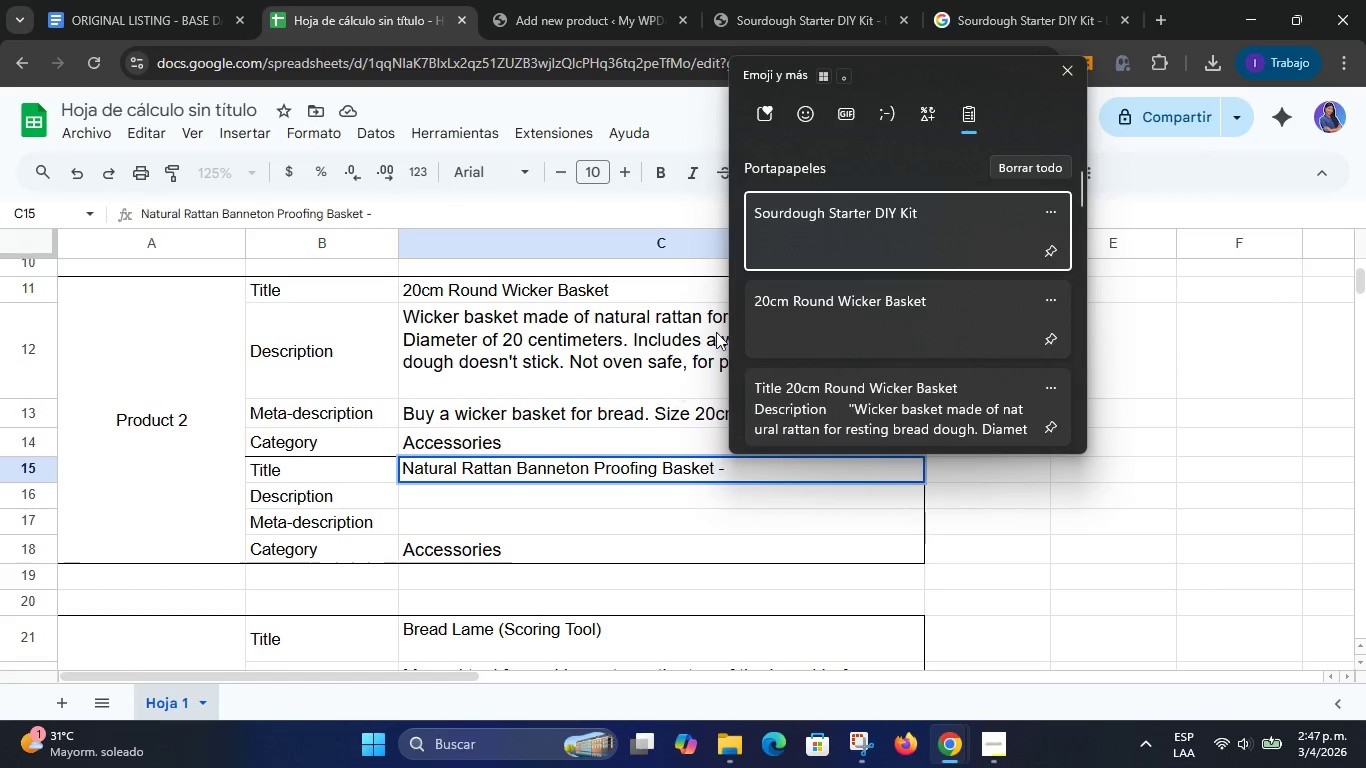 
left_click([826, 250])
 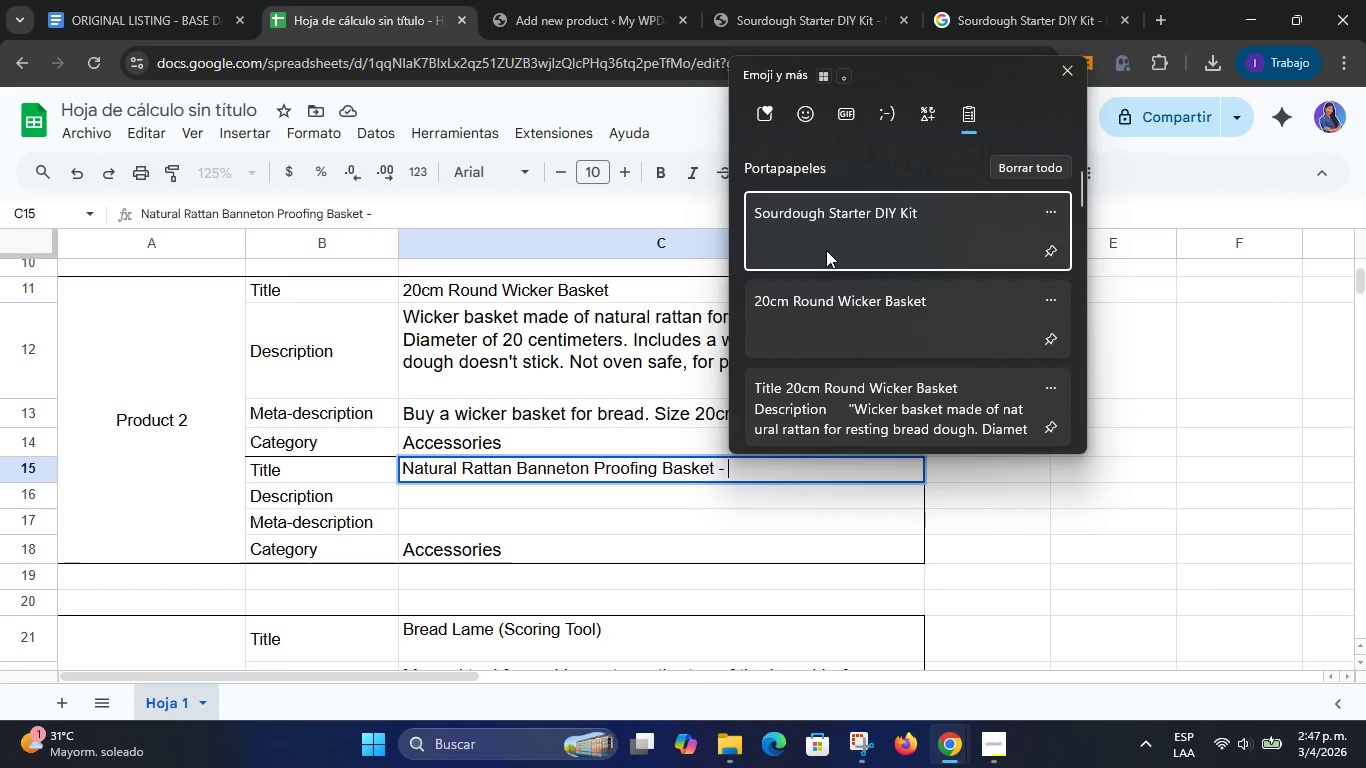 
key(Control+ControlLeft)
 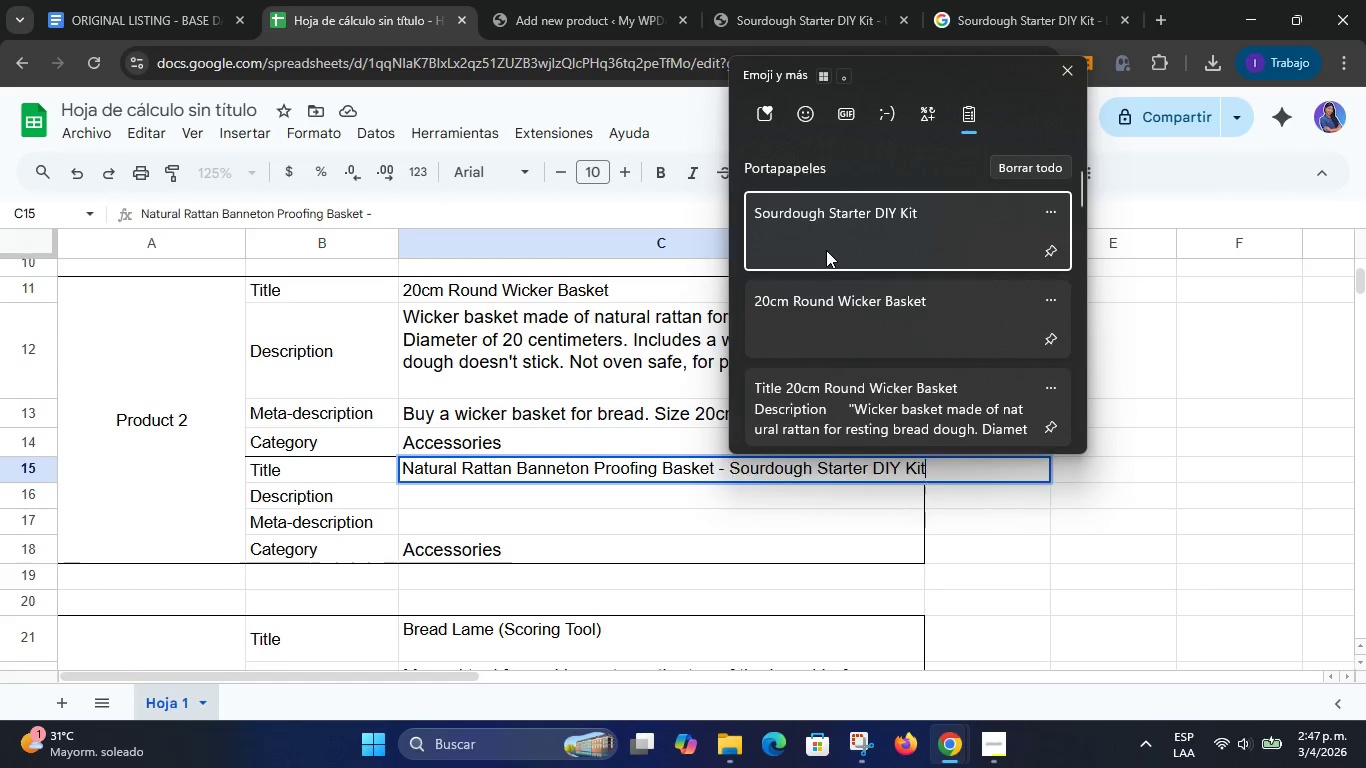 
double_click([836, 464])
 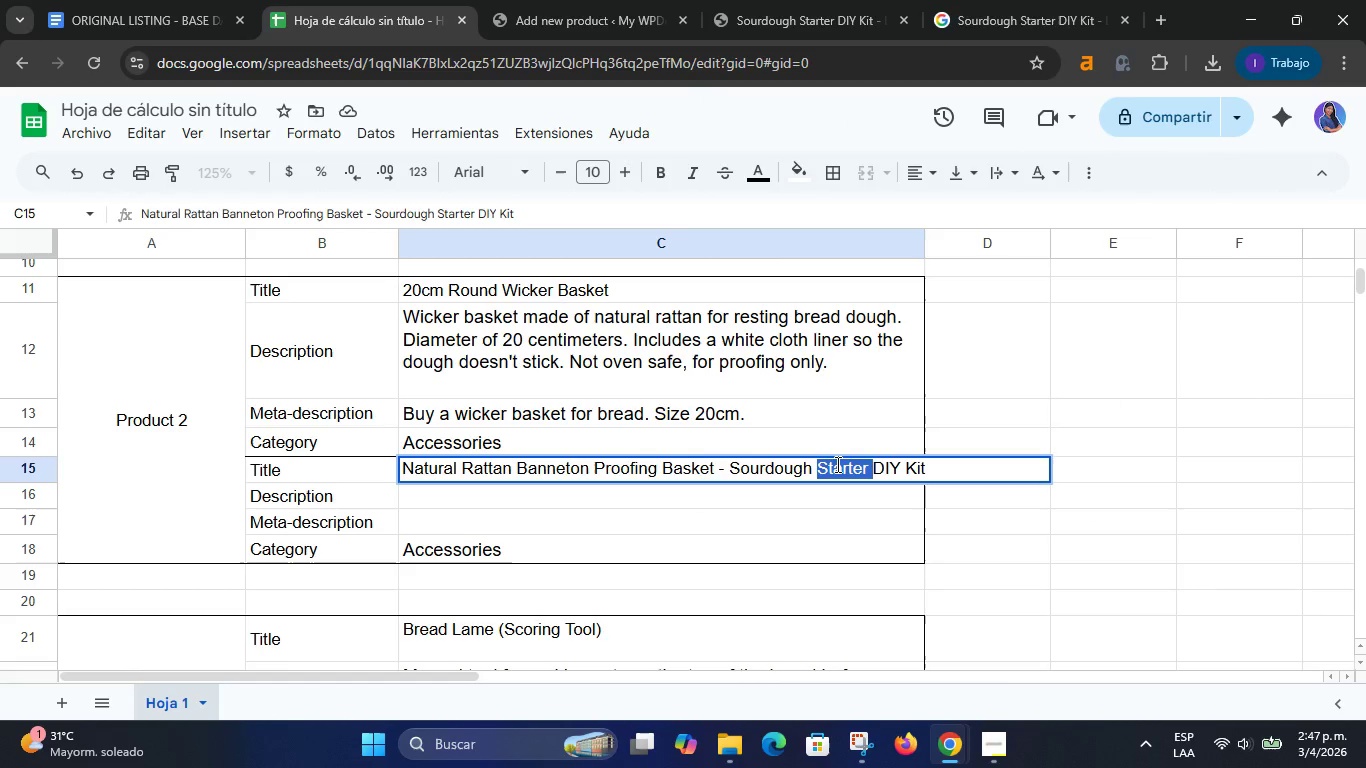 
key(Backspace)
 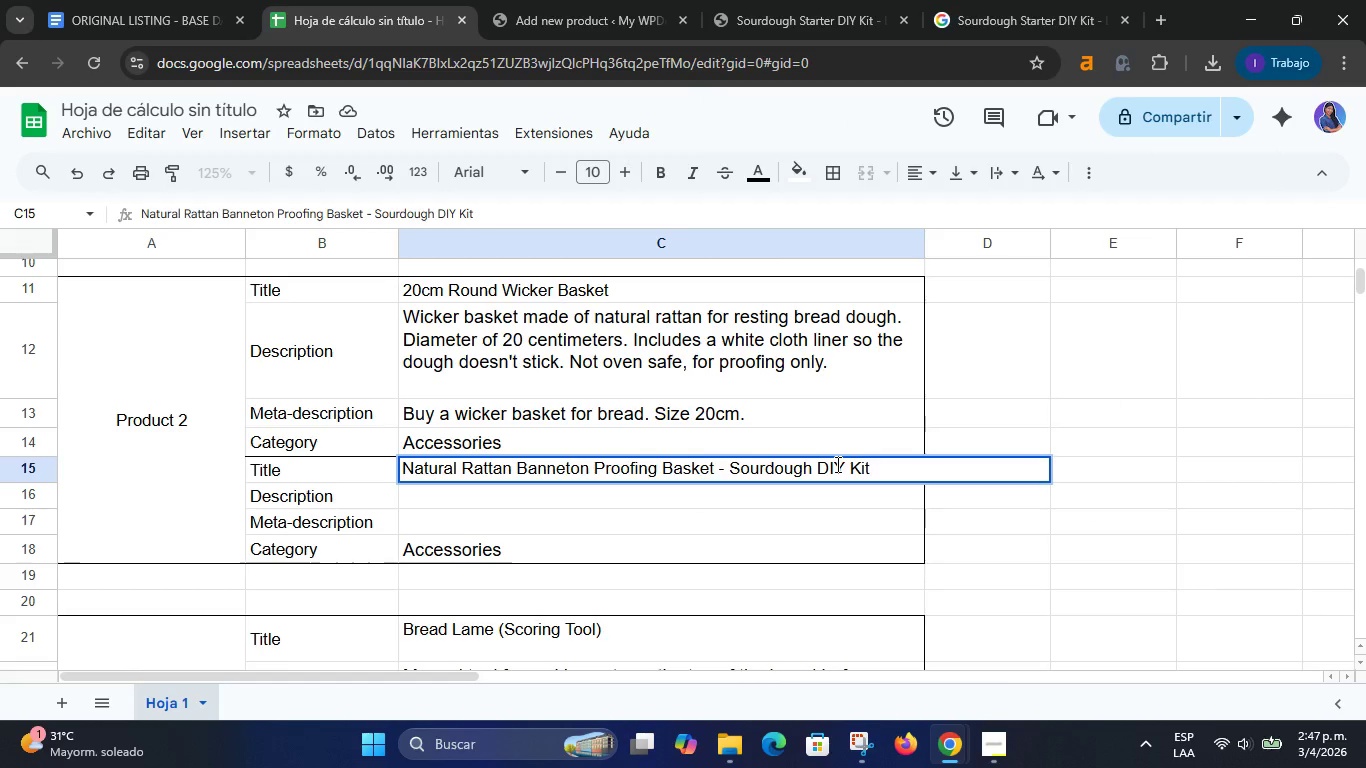 
key(Enter)
 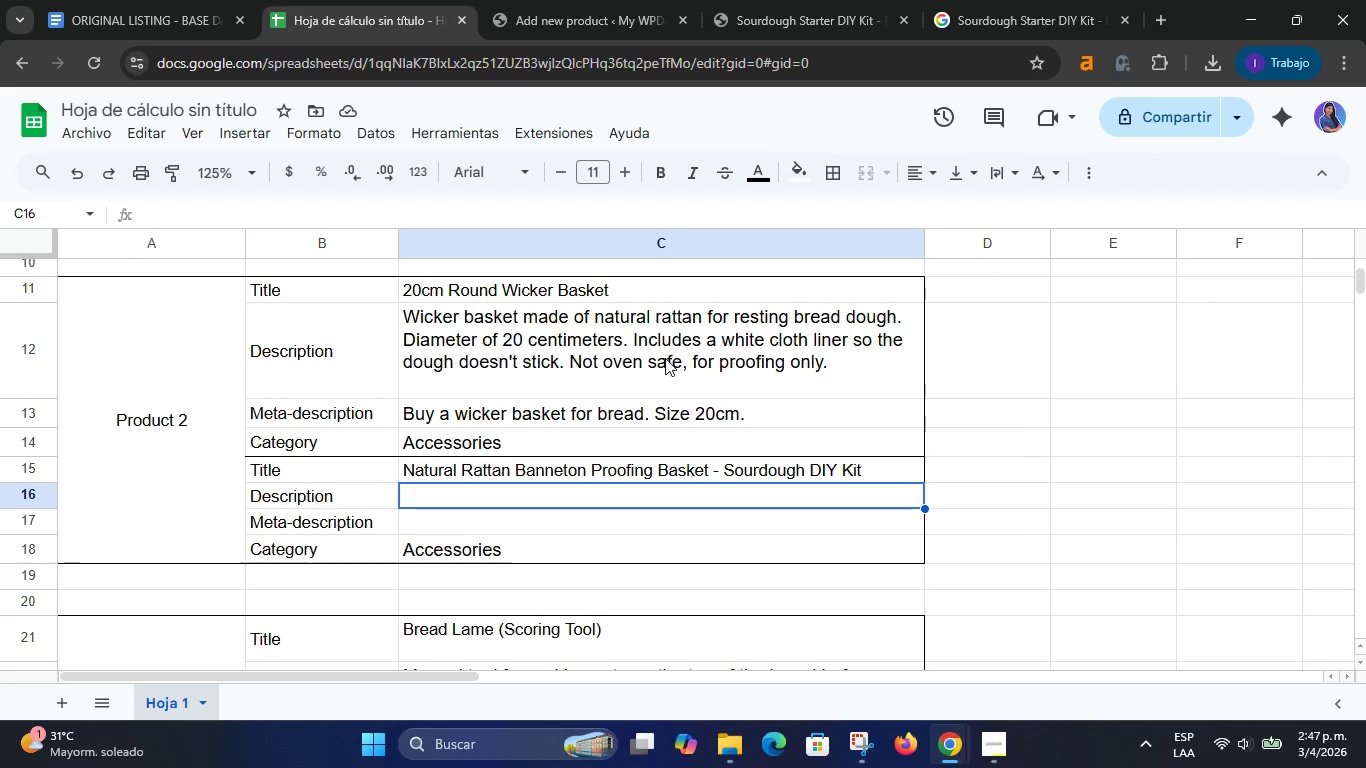 
wait(11.73)
 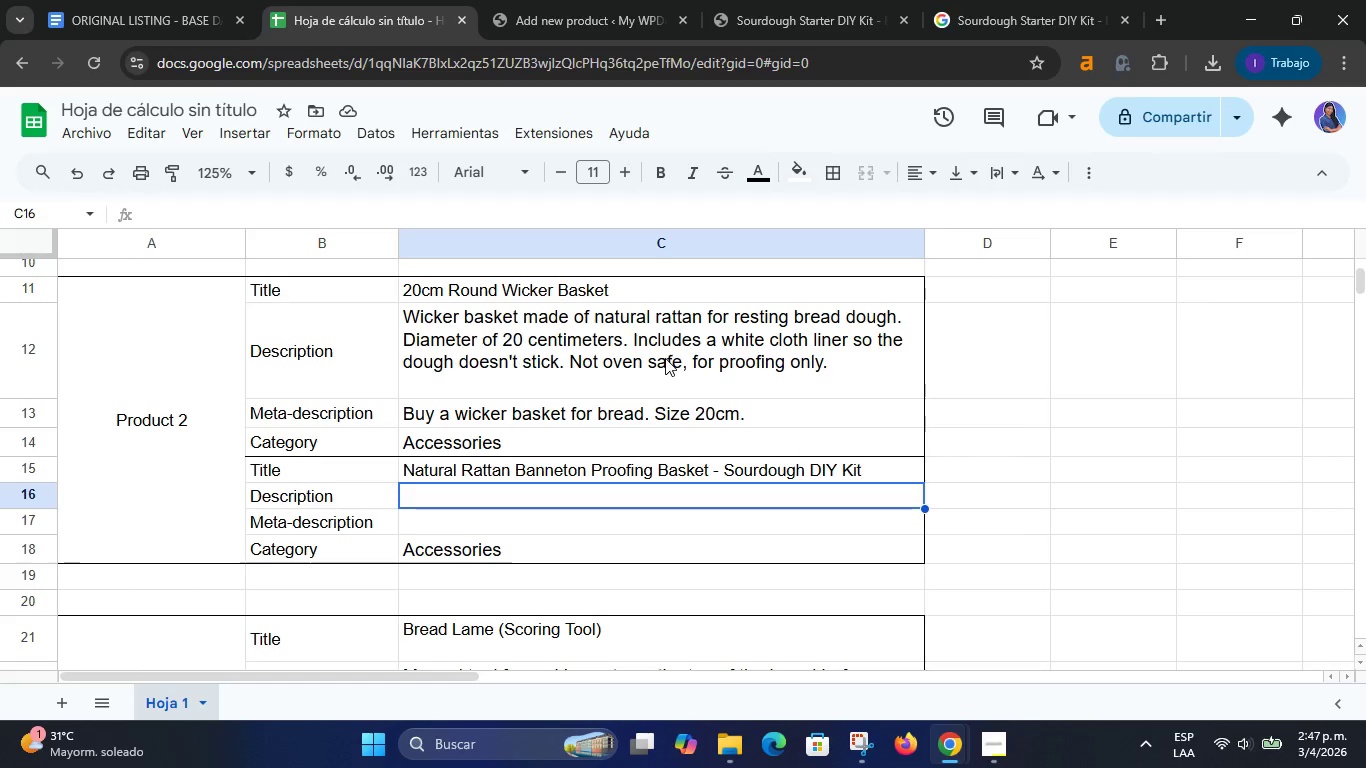 
type(The secret to the perfect )
 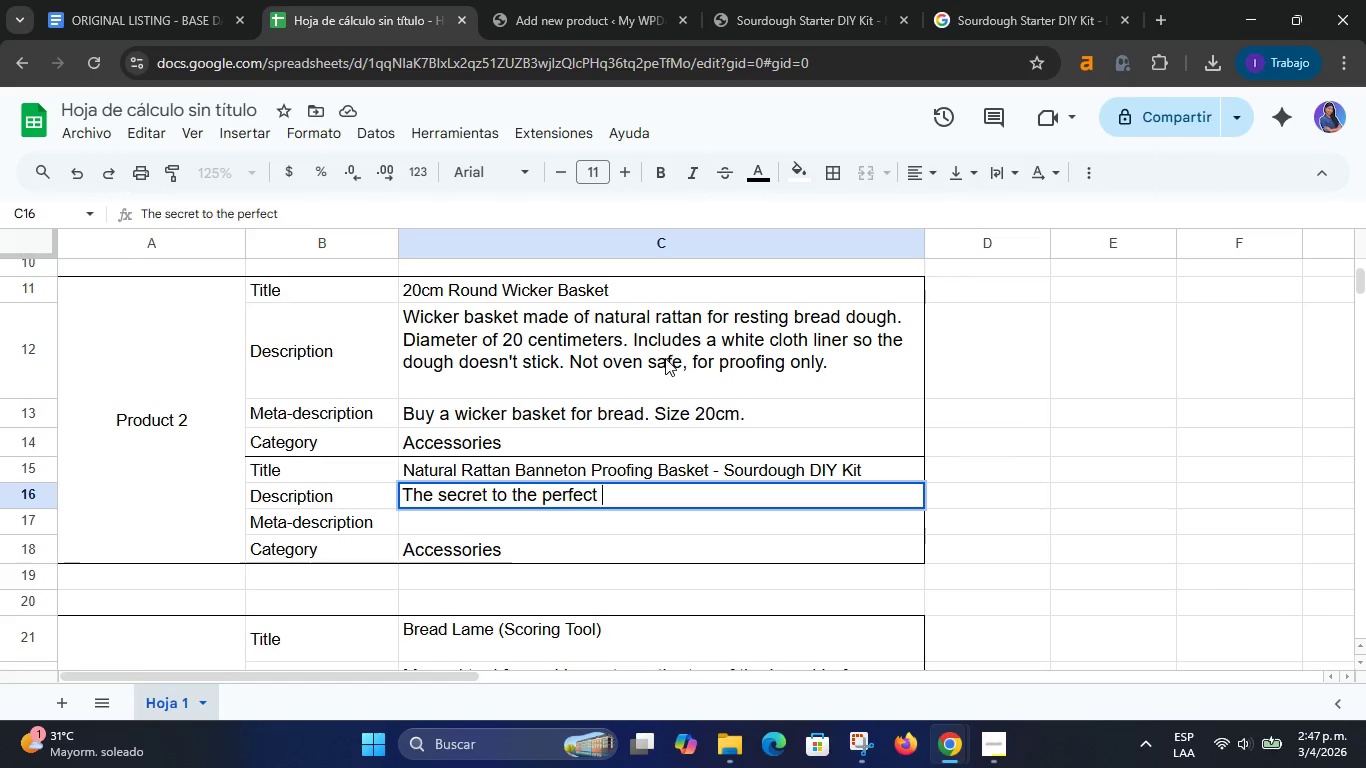 
type(crust is in the rest. Our natural )
 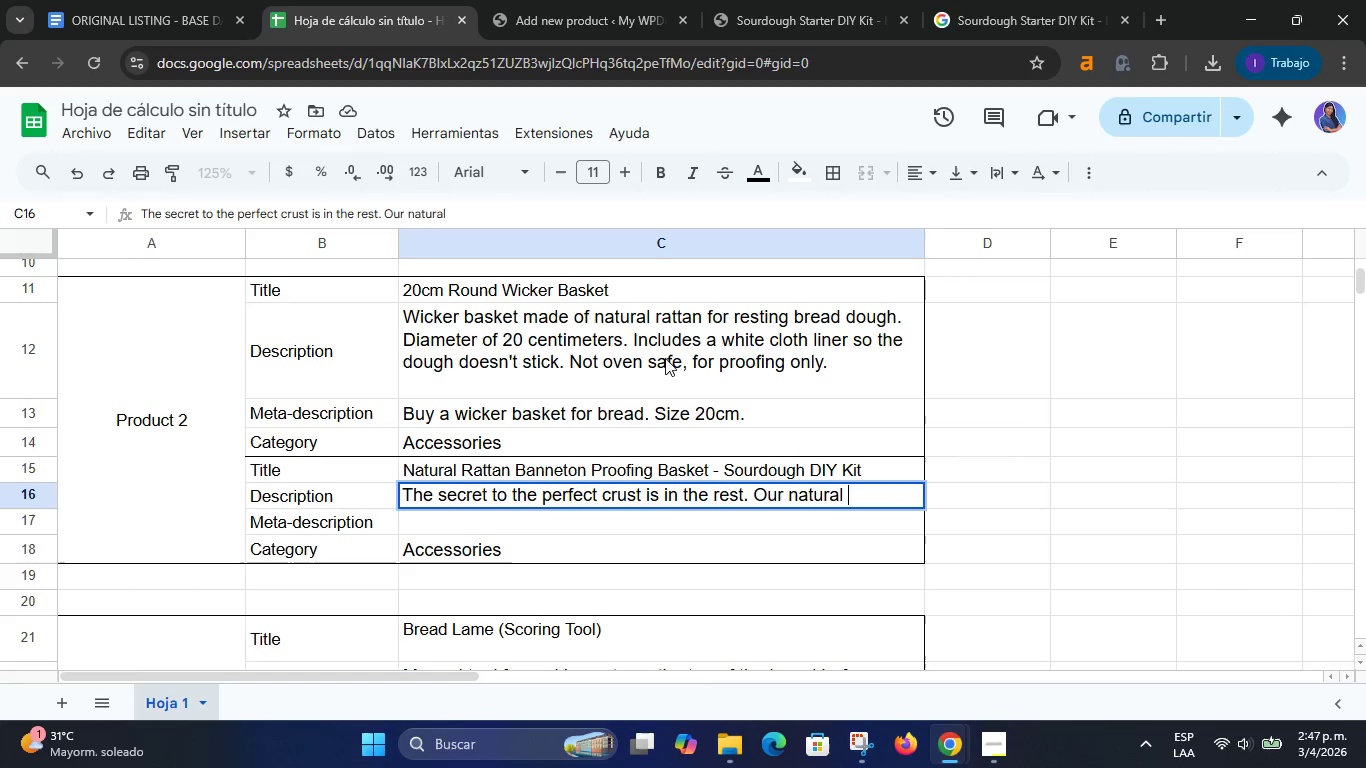 
type(rattan banneton is )
 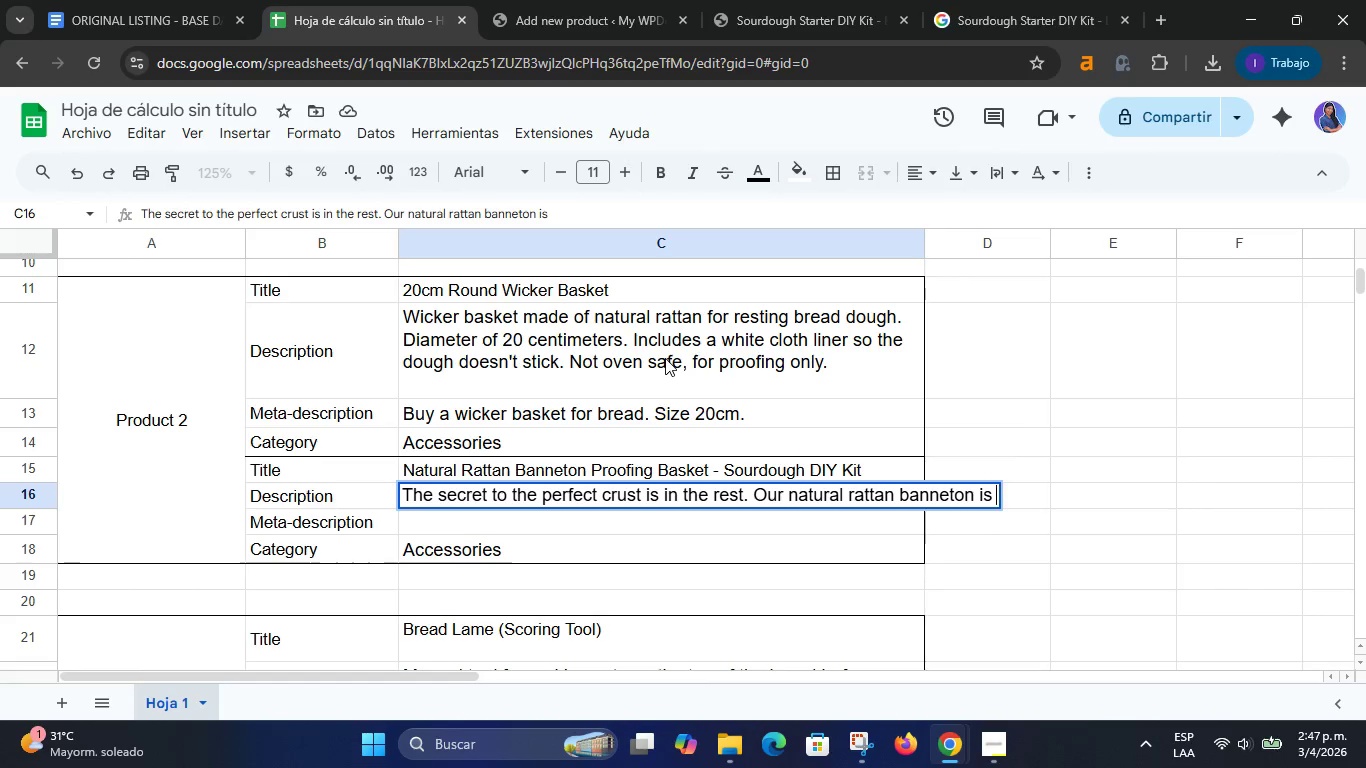 
type(noy)
key(Backspace)
type(t just a too< )
key(Backspace)
key(Backspace)
type(l< is )
 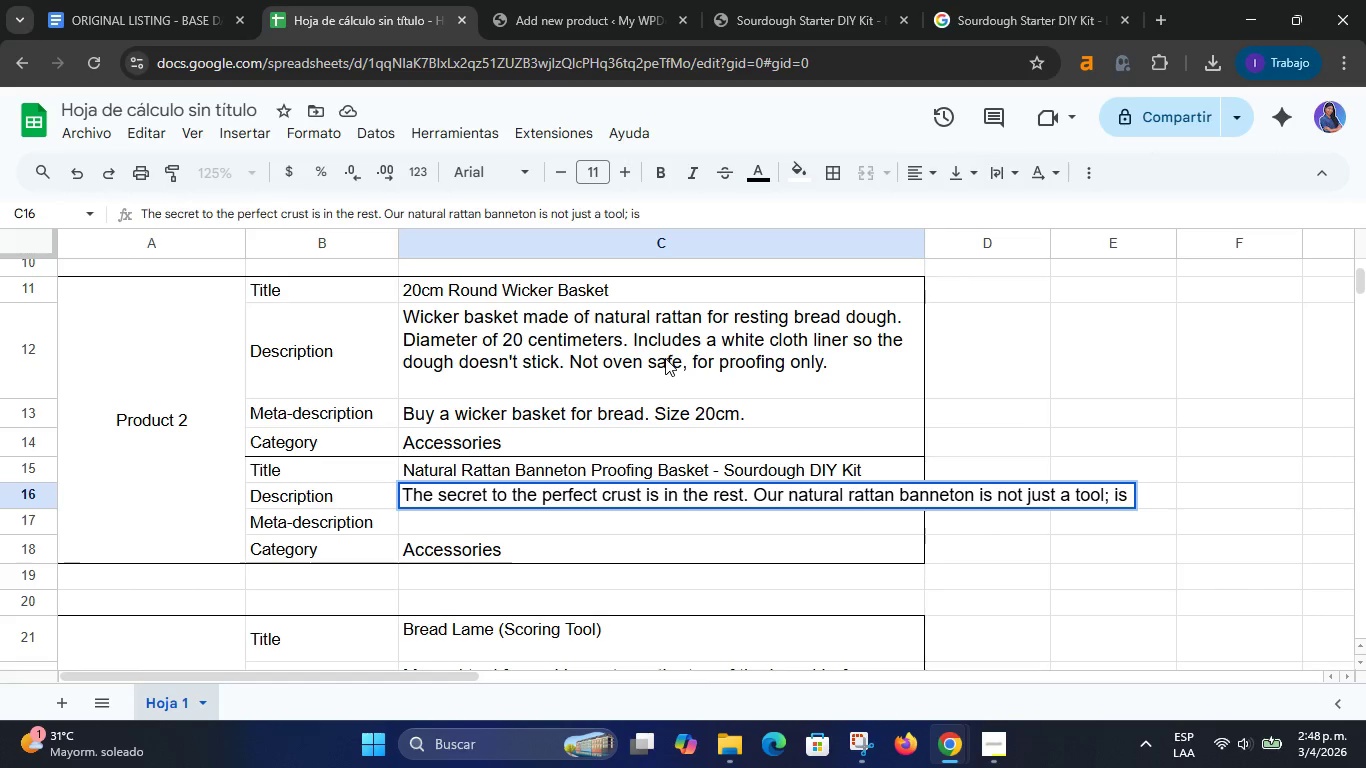 
key(Backspace)
key(Backspace)
type(t;s the )
 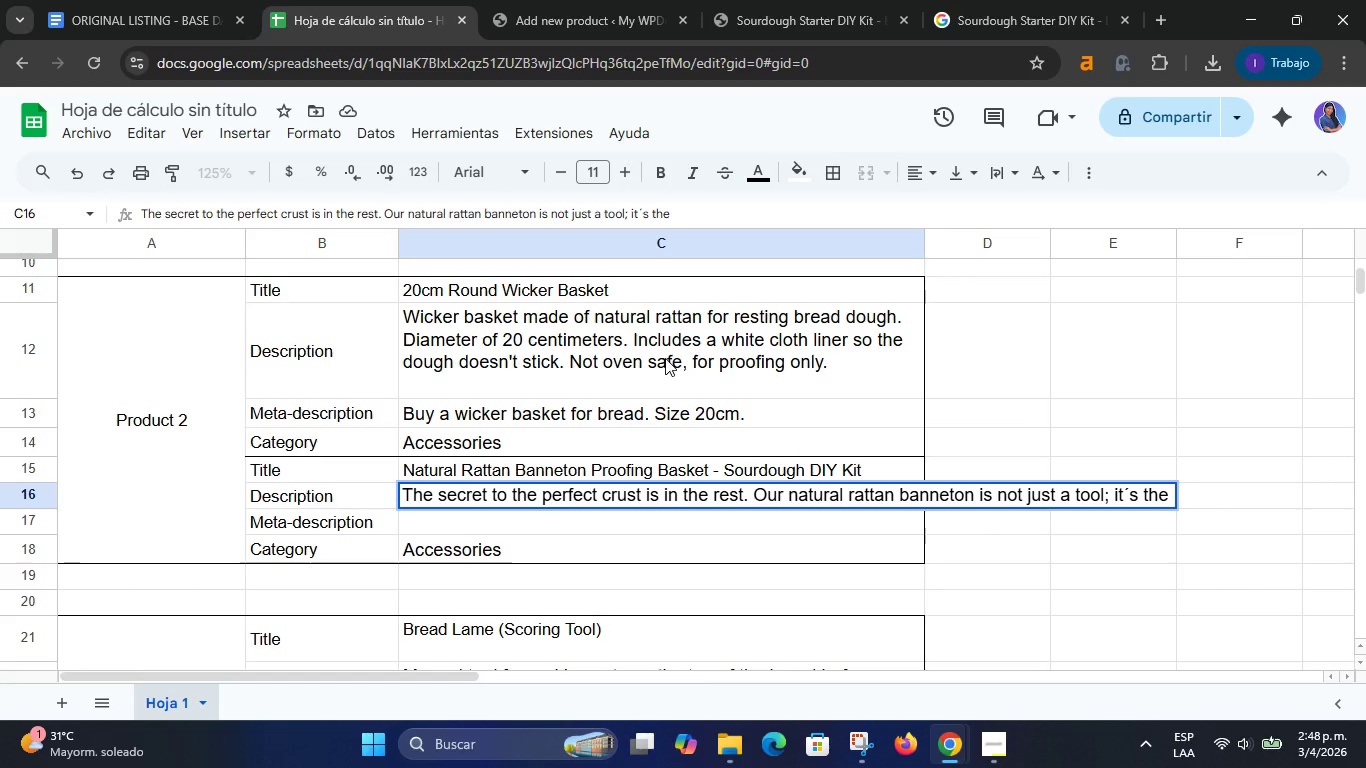 
type(guardian of )
 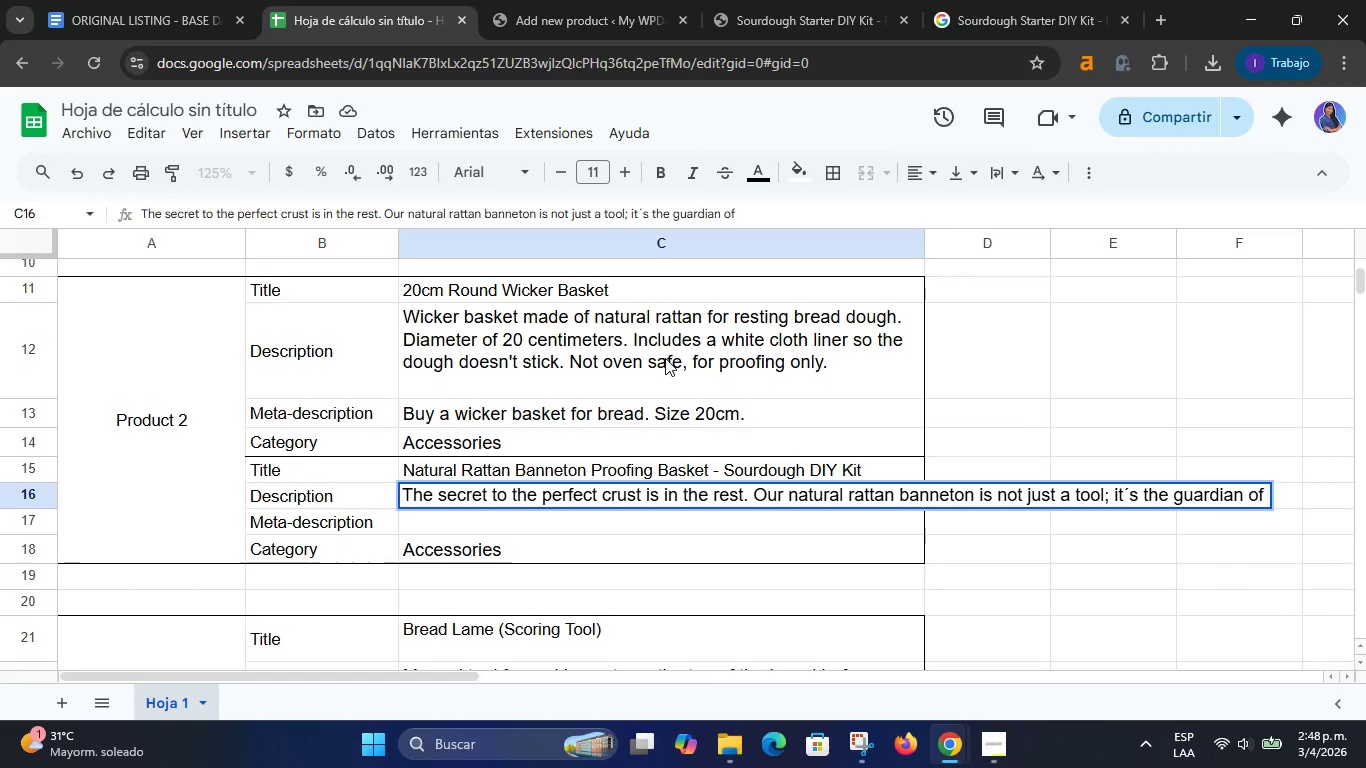 
type(your breads )
key(Backspace)
key(Backspace)
type(;s structure )
 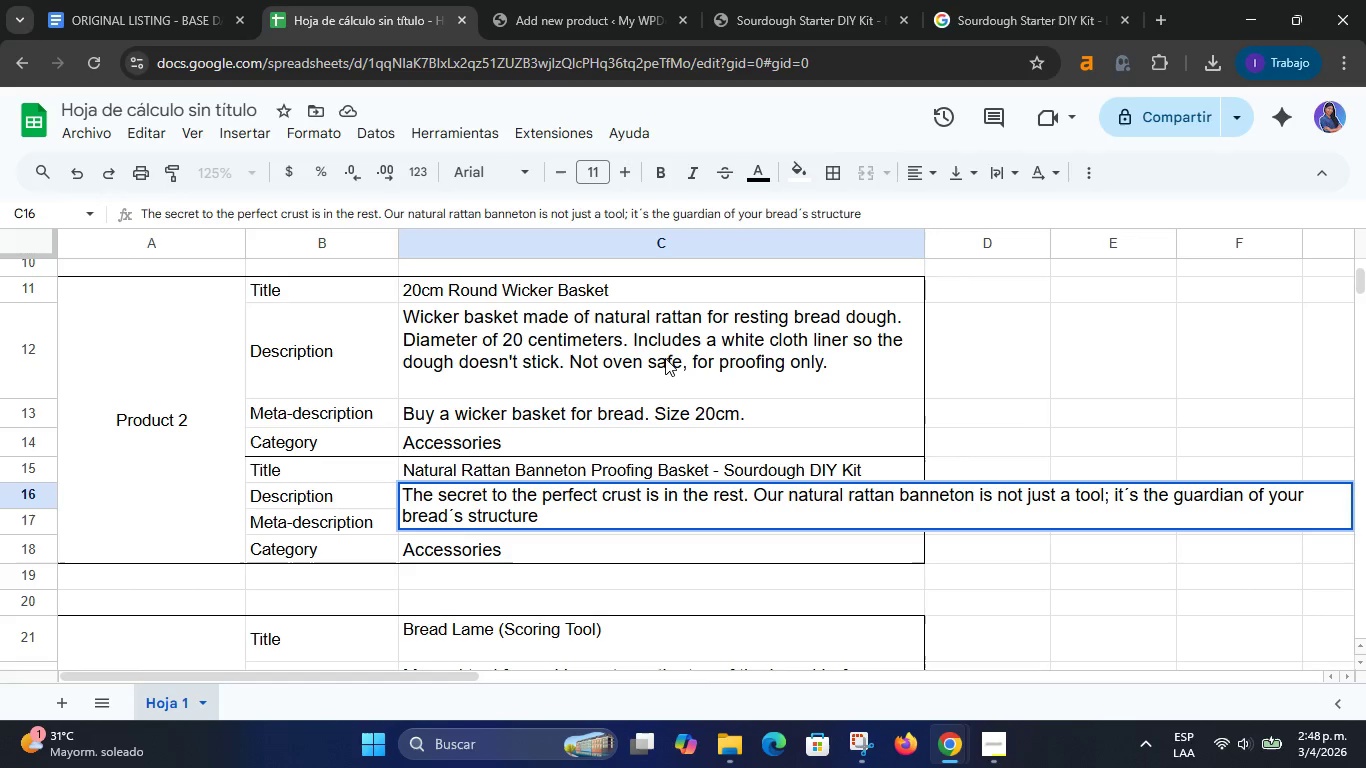 
key(Backspace)
type(. Designed with modern studios and apartments in mind, its 8 inch)
 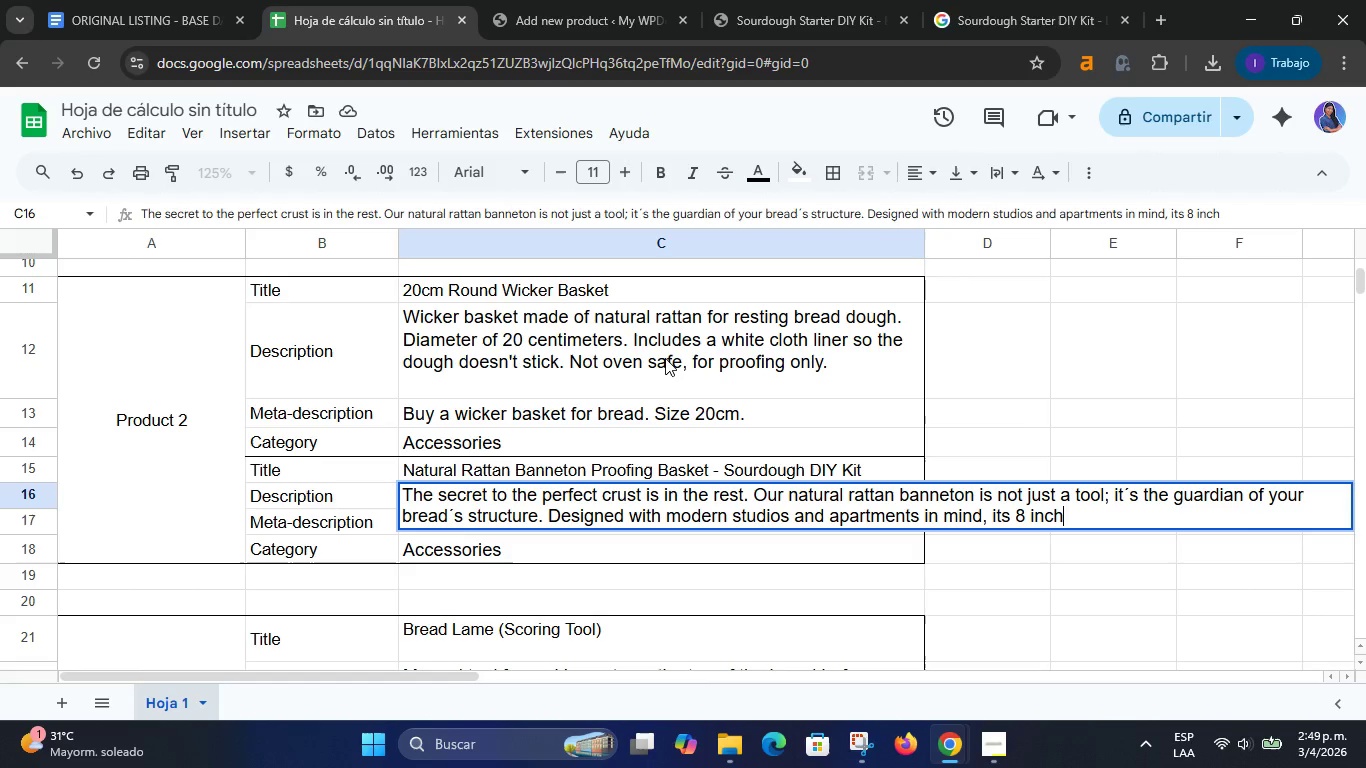 
left_click([1030, 512])
 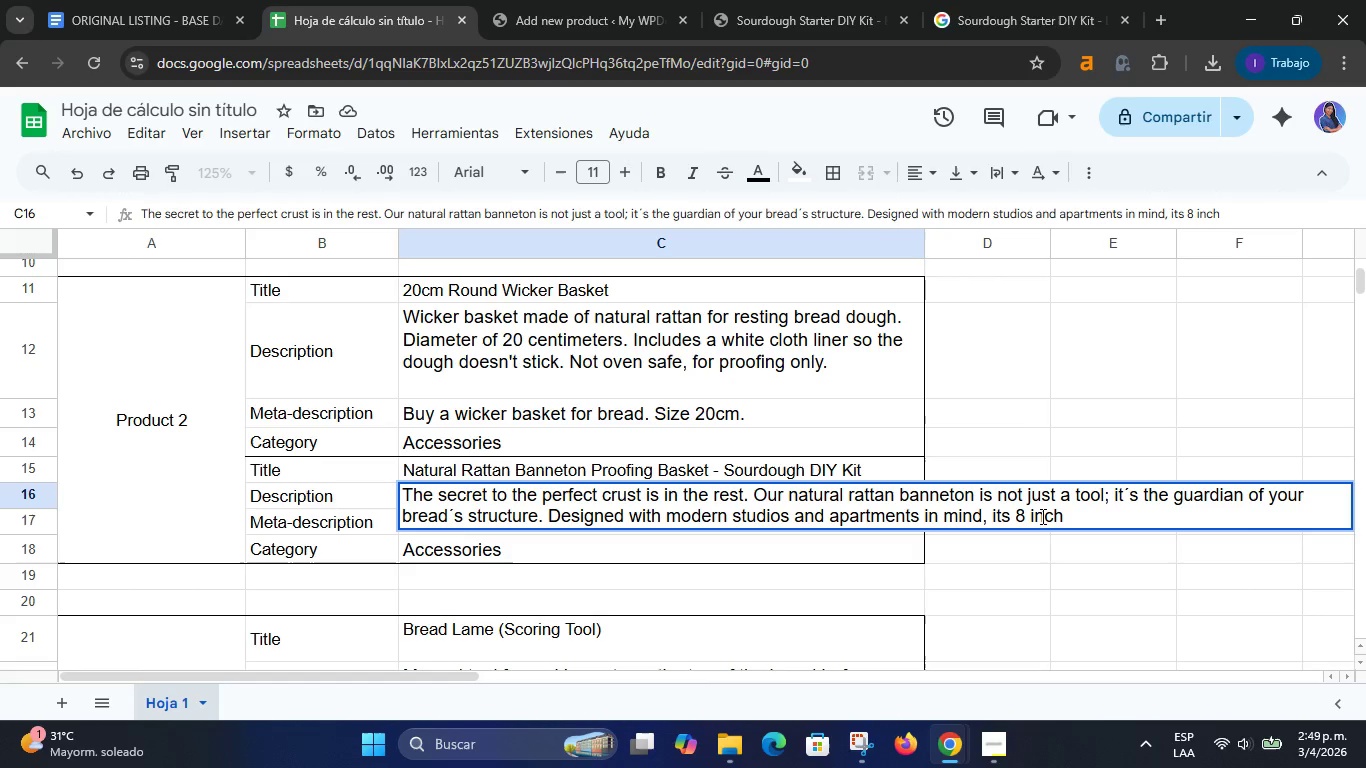 
key(Backspace)
type(-  circular dia)
 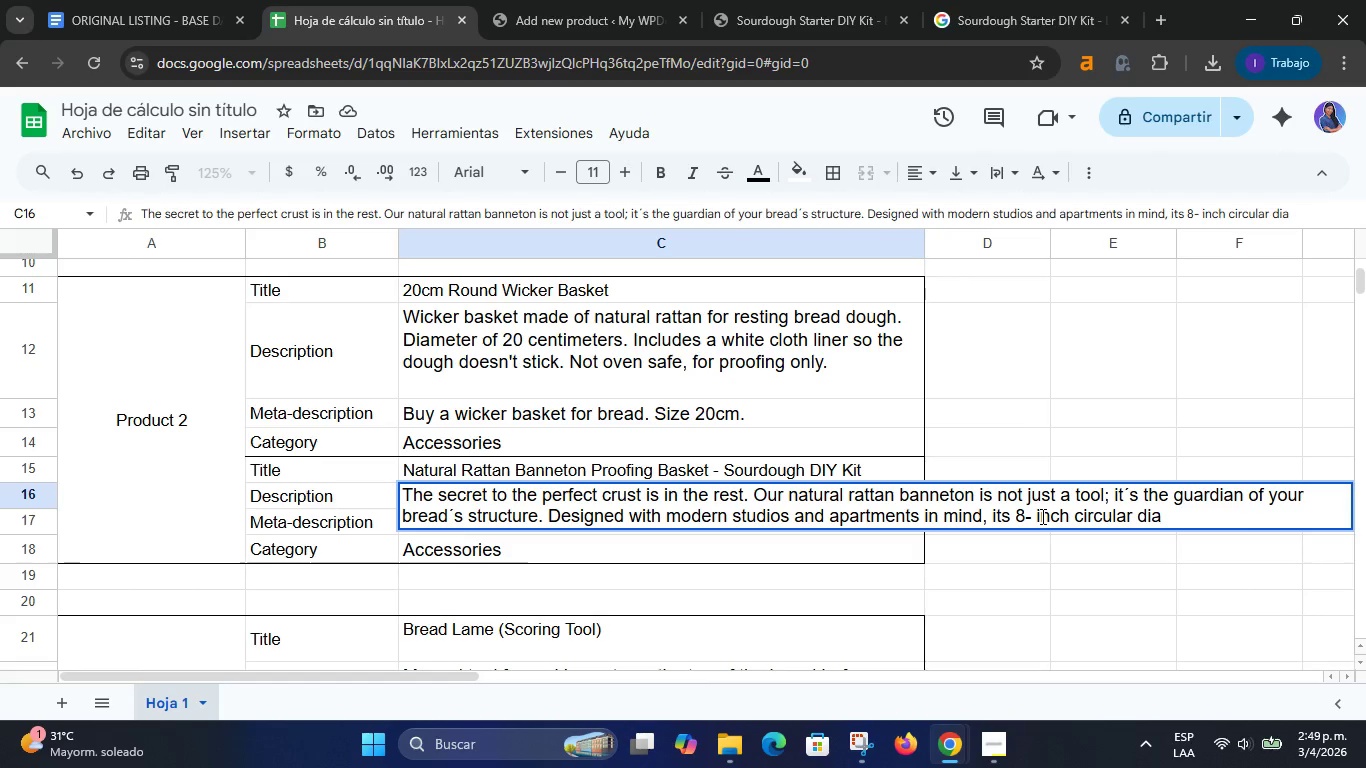 
hold_key(key=ArrowRight, duration=0.78)
 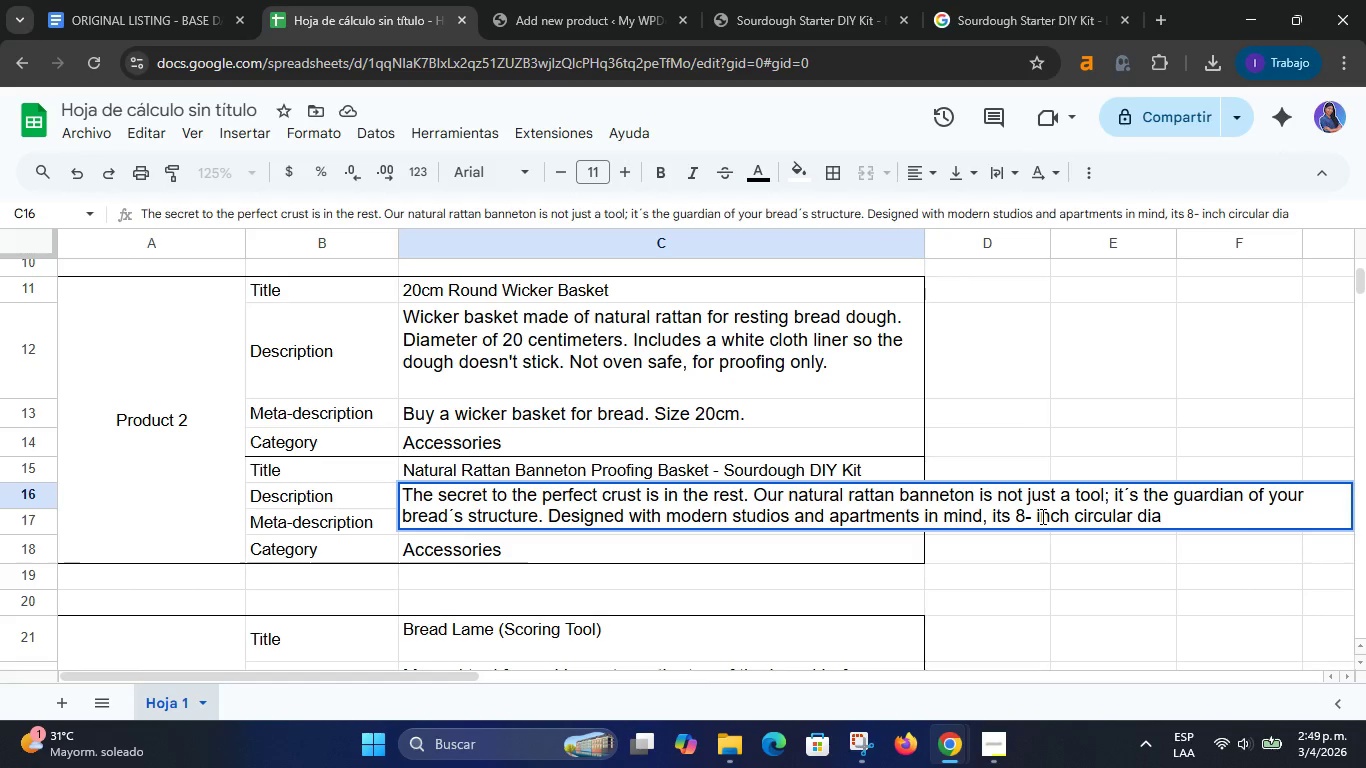 
key(Backspace)
key(Backspace)
key(Backspace)
type(a)
key(Backspace)
type(size is ideal )
 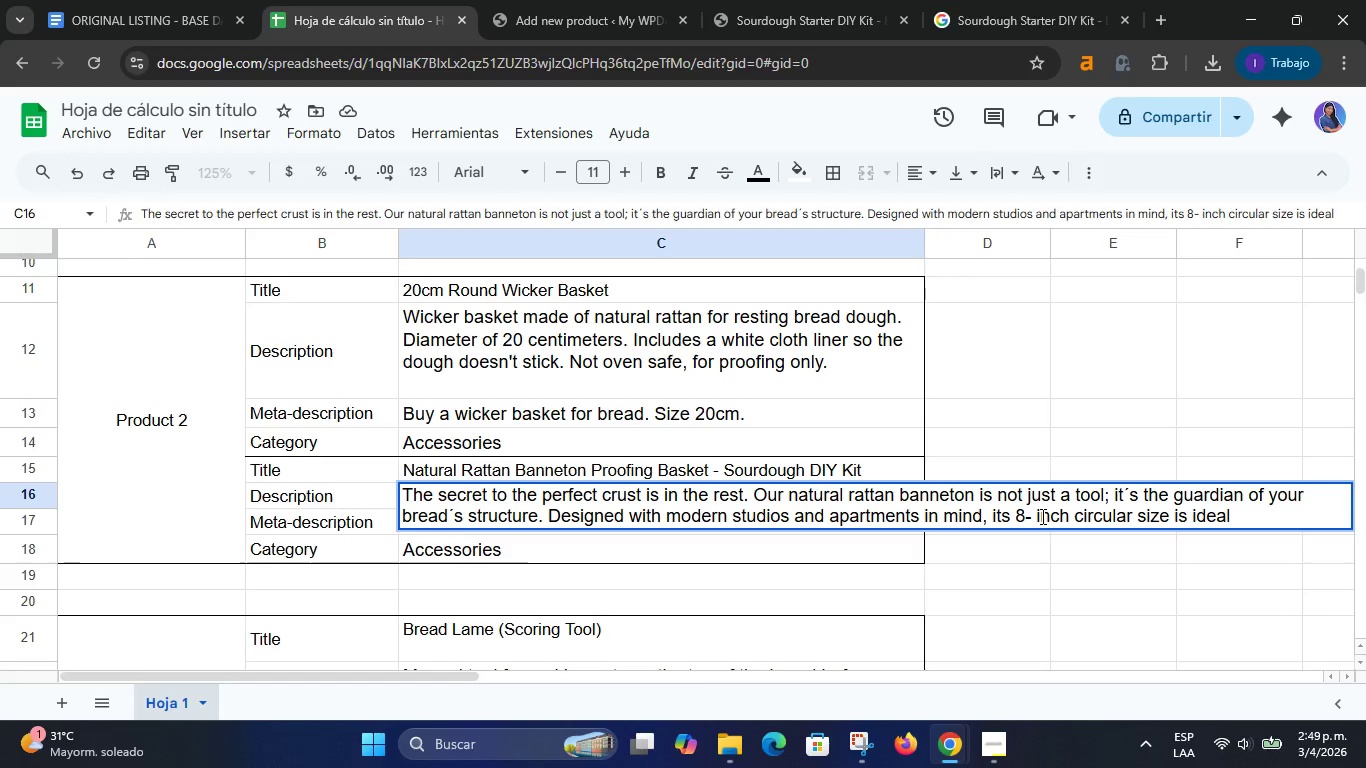 
wait(5.28)
 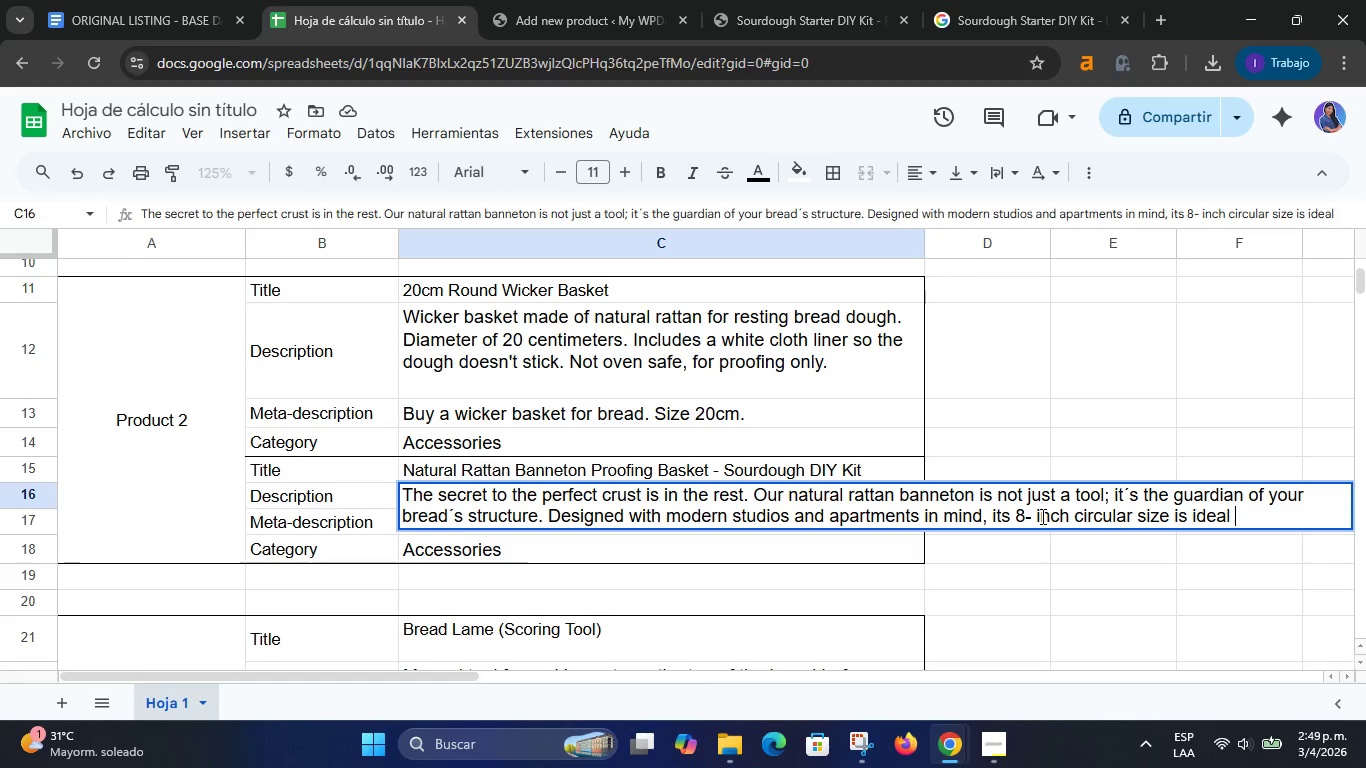 
type(for baking )
 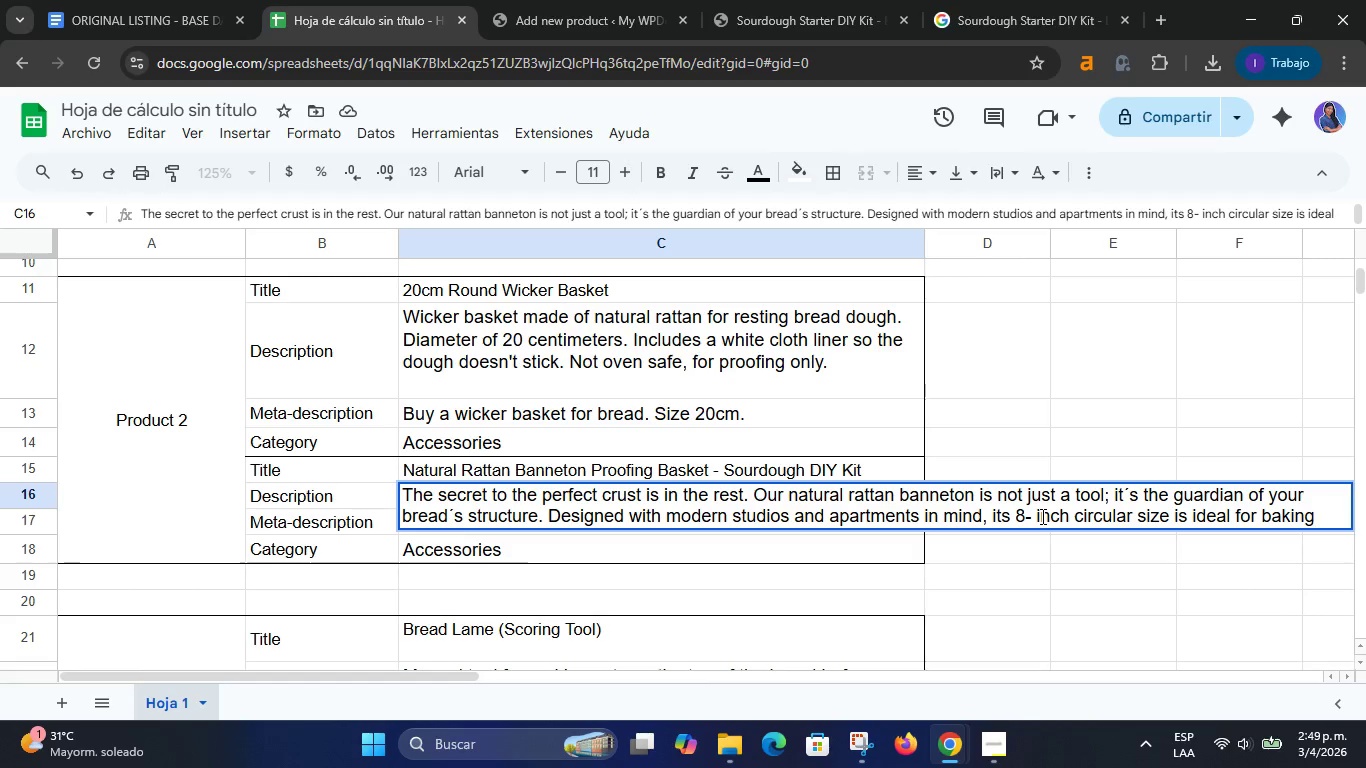 
type(loaves )
 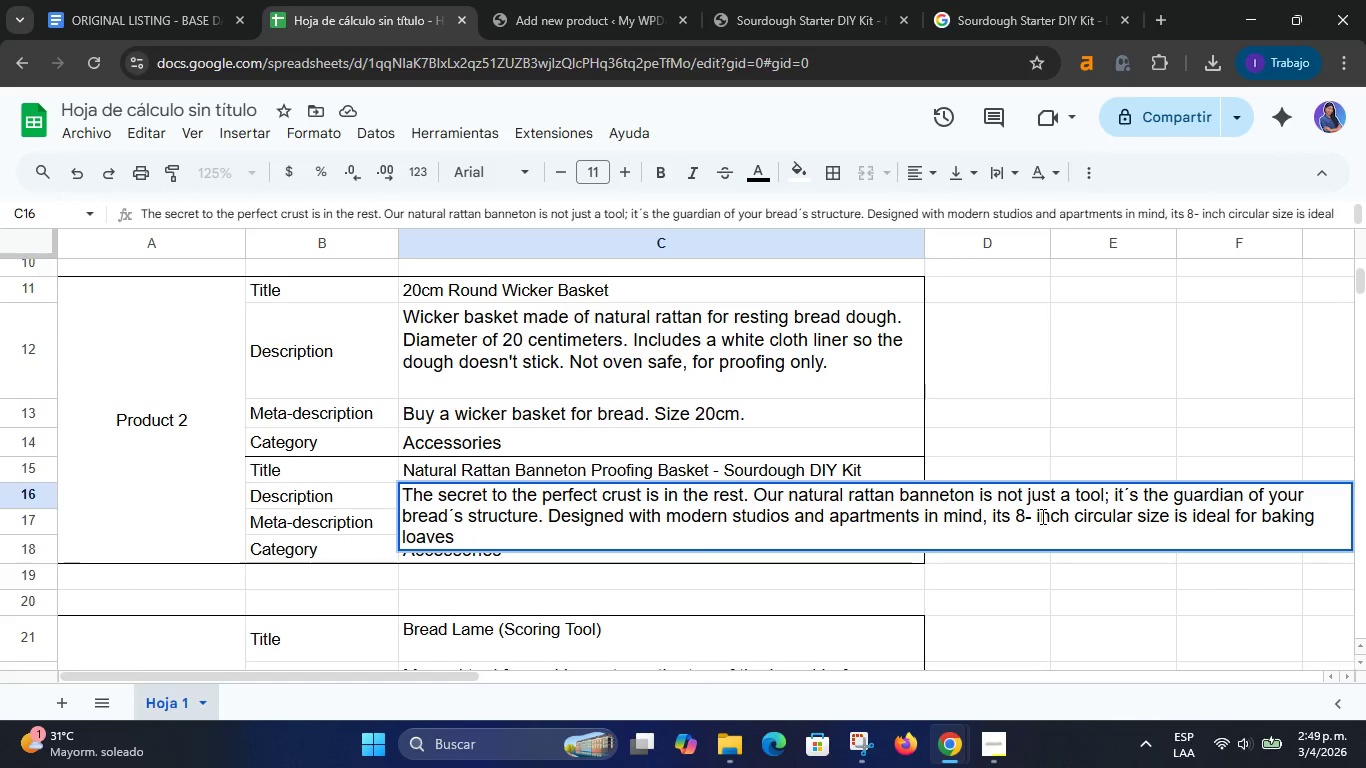 
type(perfectly )
 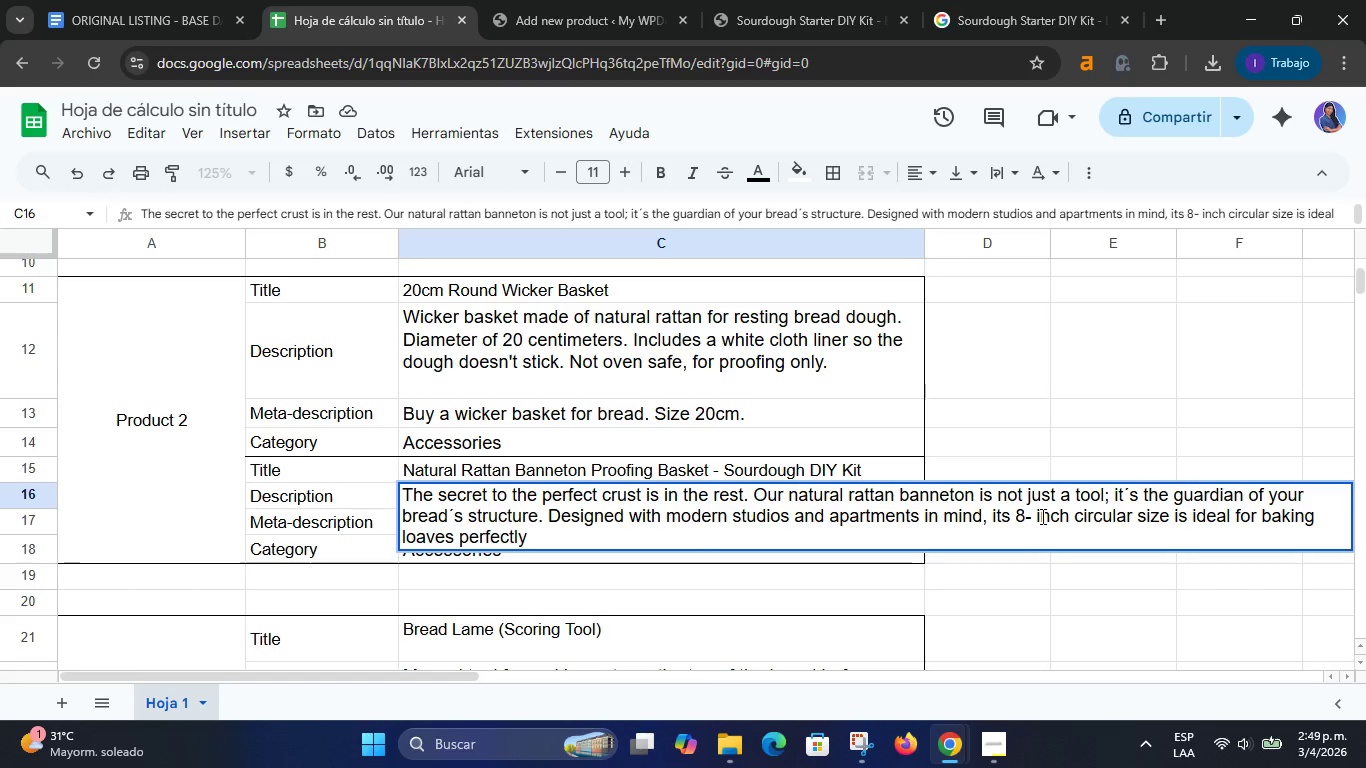 
wait(5.34)
 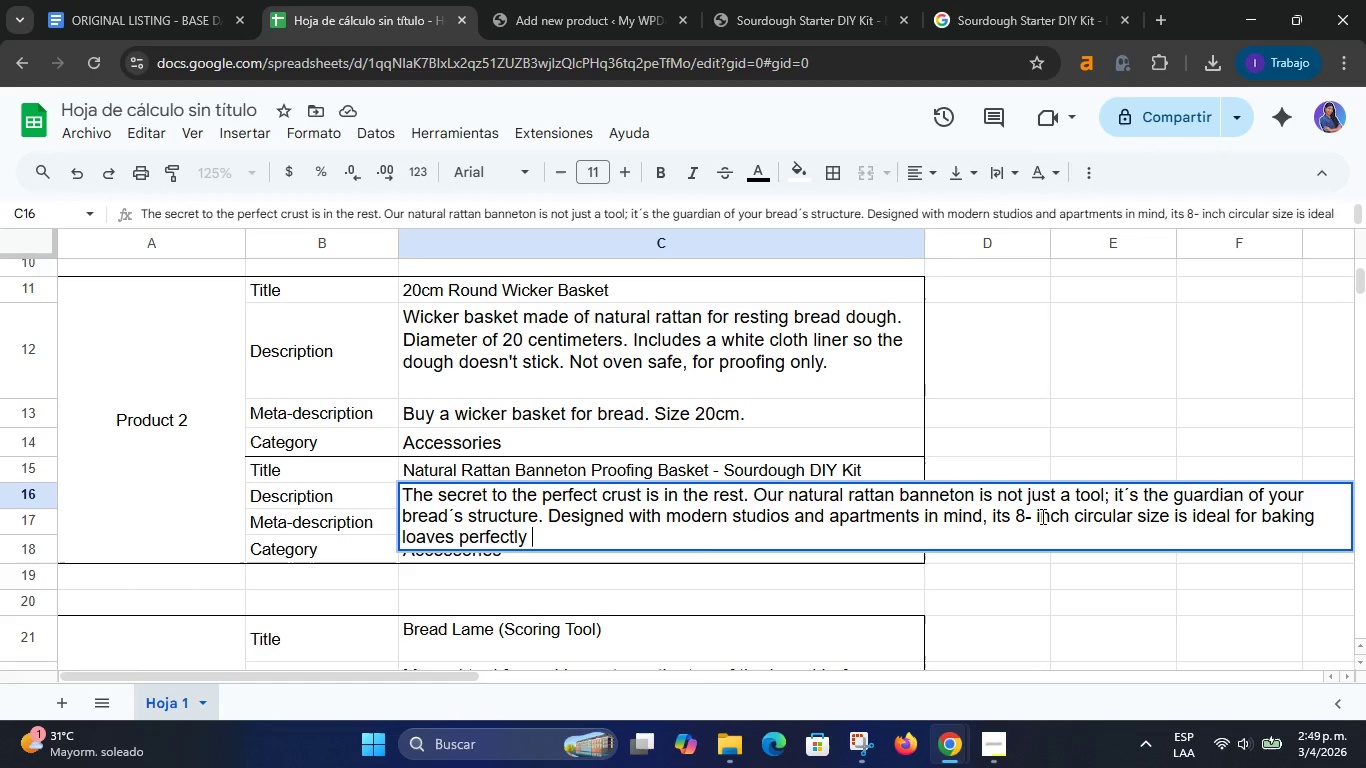 
type(sized )
 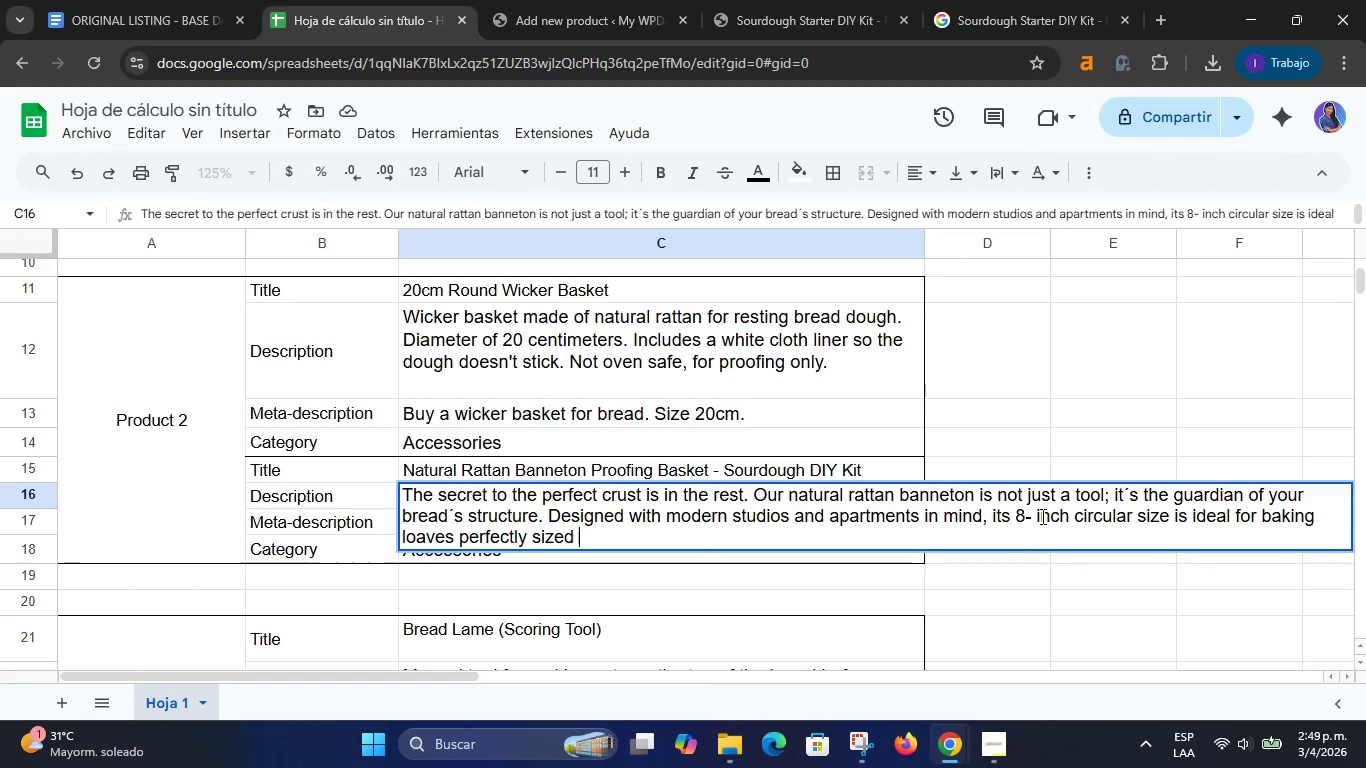 
type(for one or two peolple, preventing waste.)
 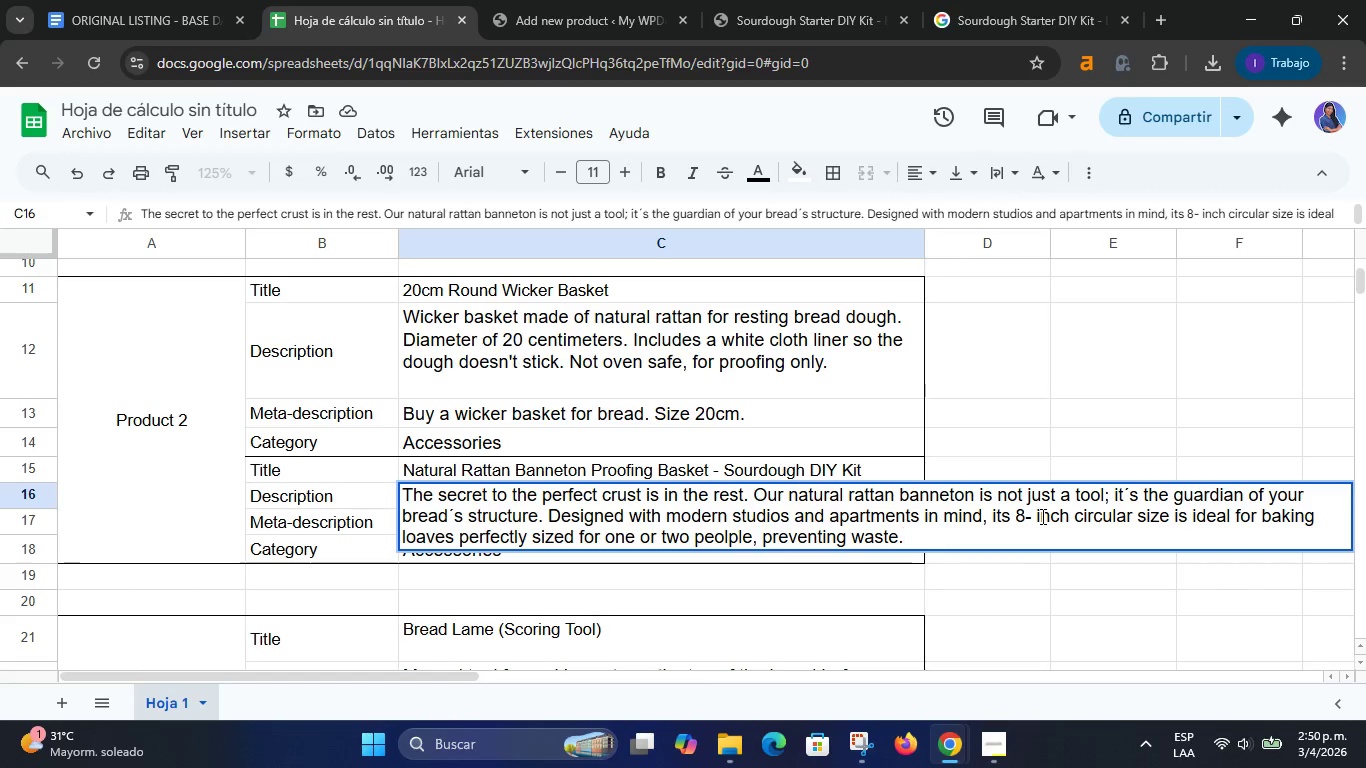 
wait(6.31)
 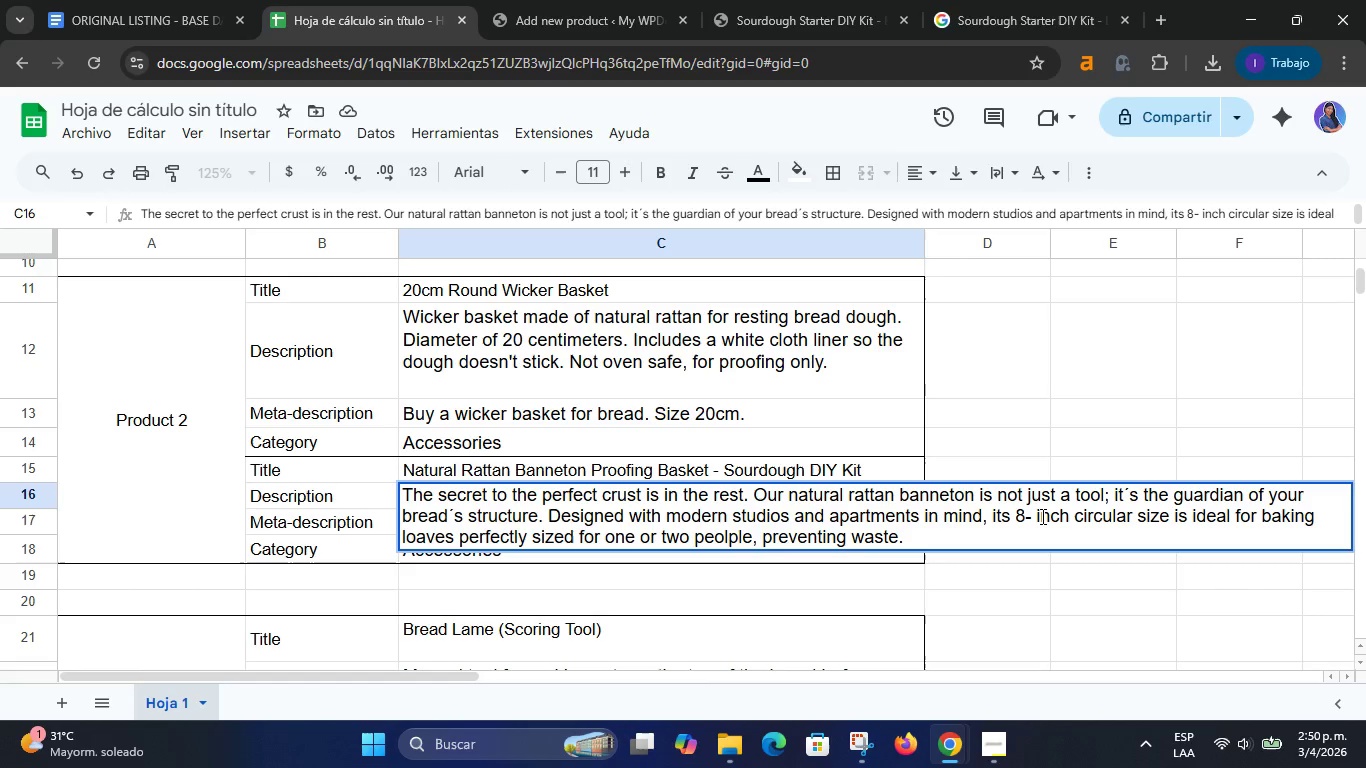 
left_click([1141, 451])
 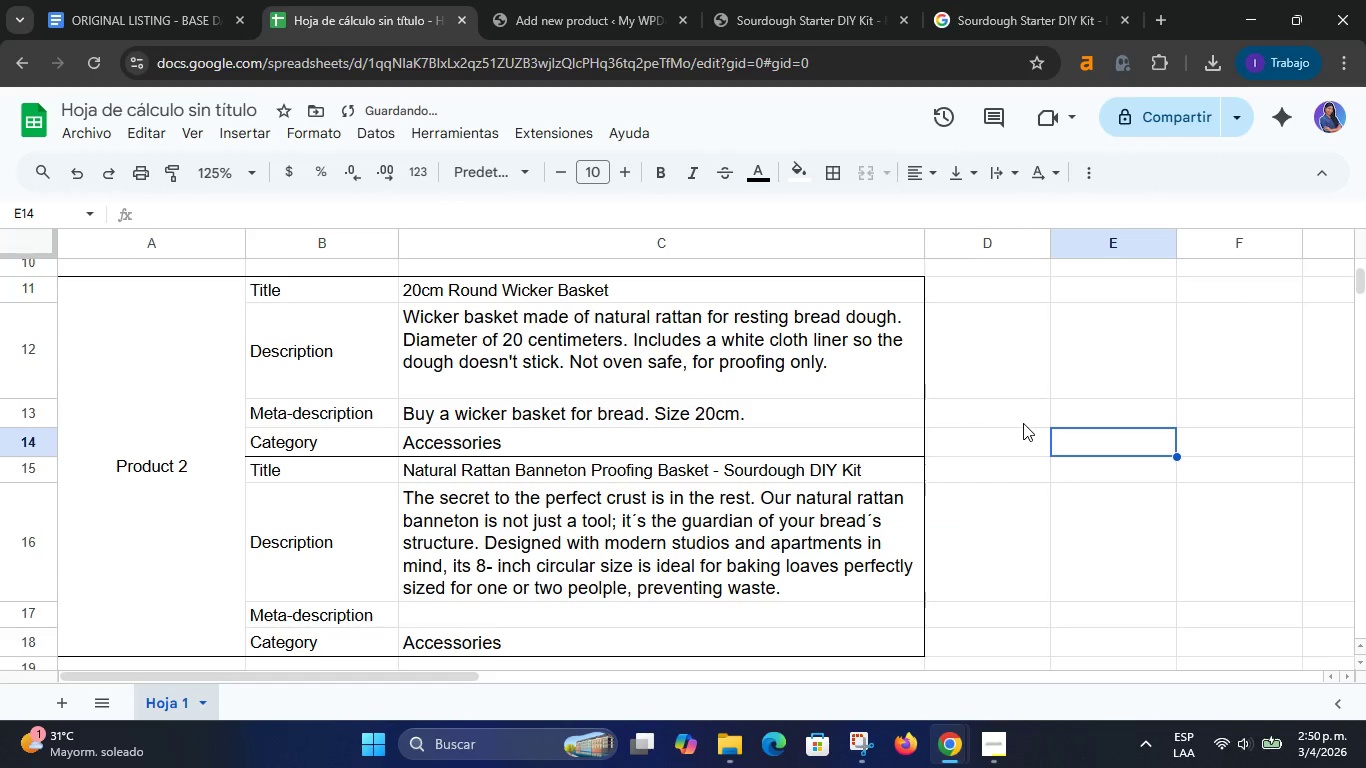 
scroll: coordinate [1023, 423], scroll_direction: down, amount: 1.0
 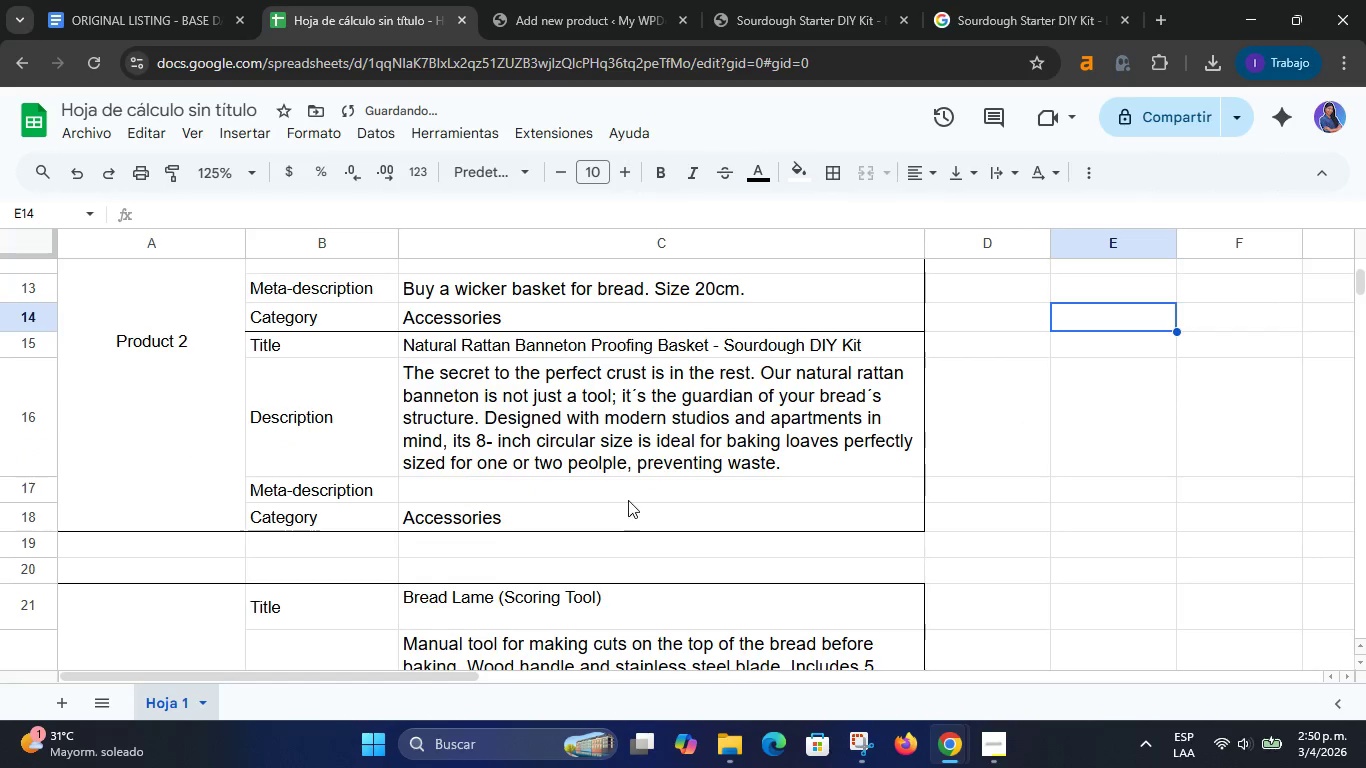 
left_click([628, 491])
 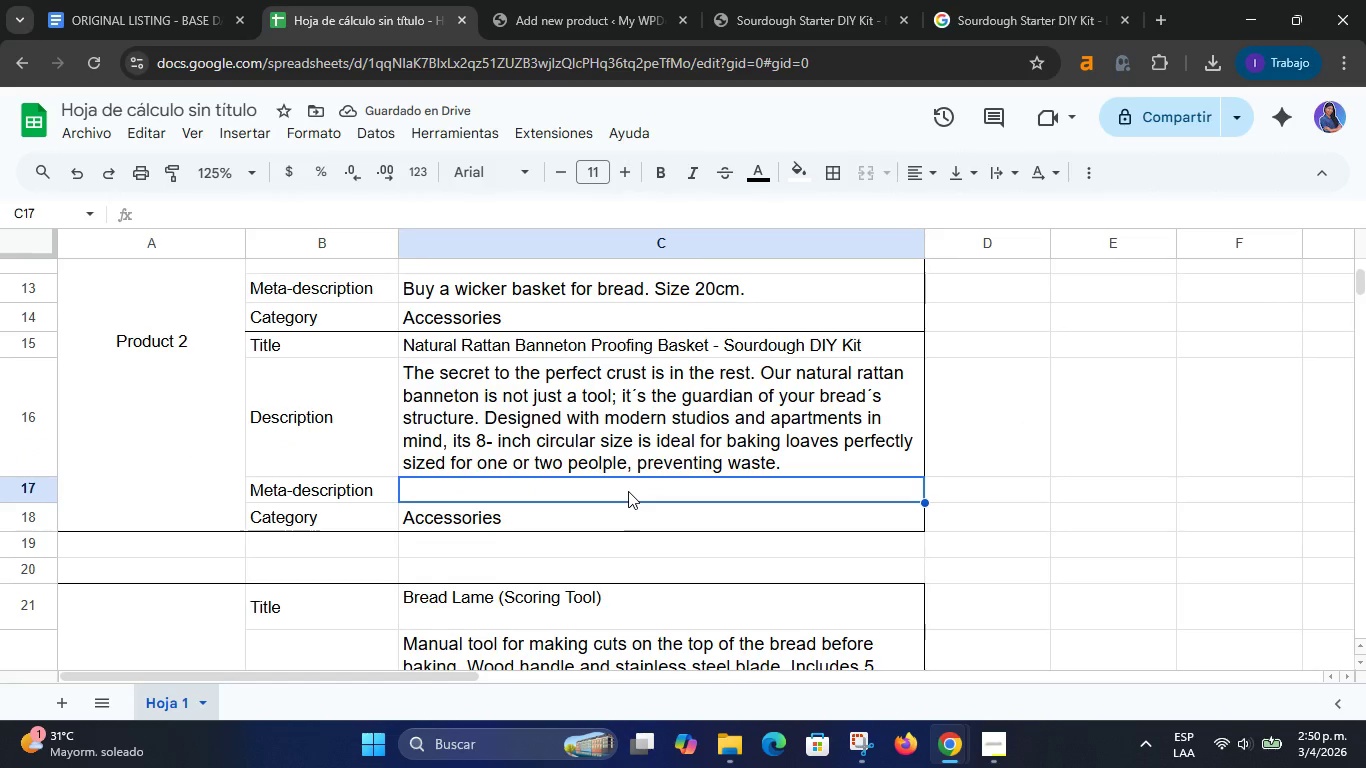 
type(Ach)
key(Backspace)
type(ieve )
key(Backspace)
key(Backspace)
key(Backspace)
key(Backspace)
key(Backspace)
type(hieve )
 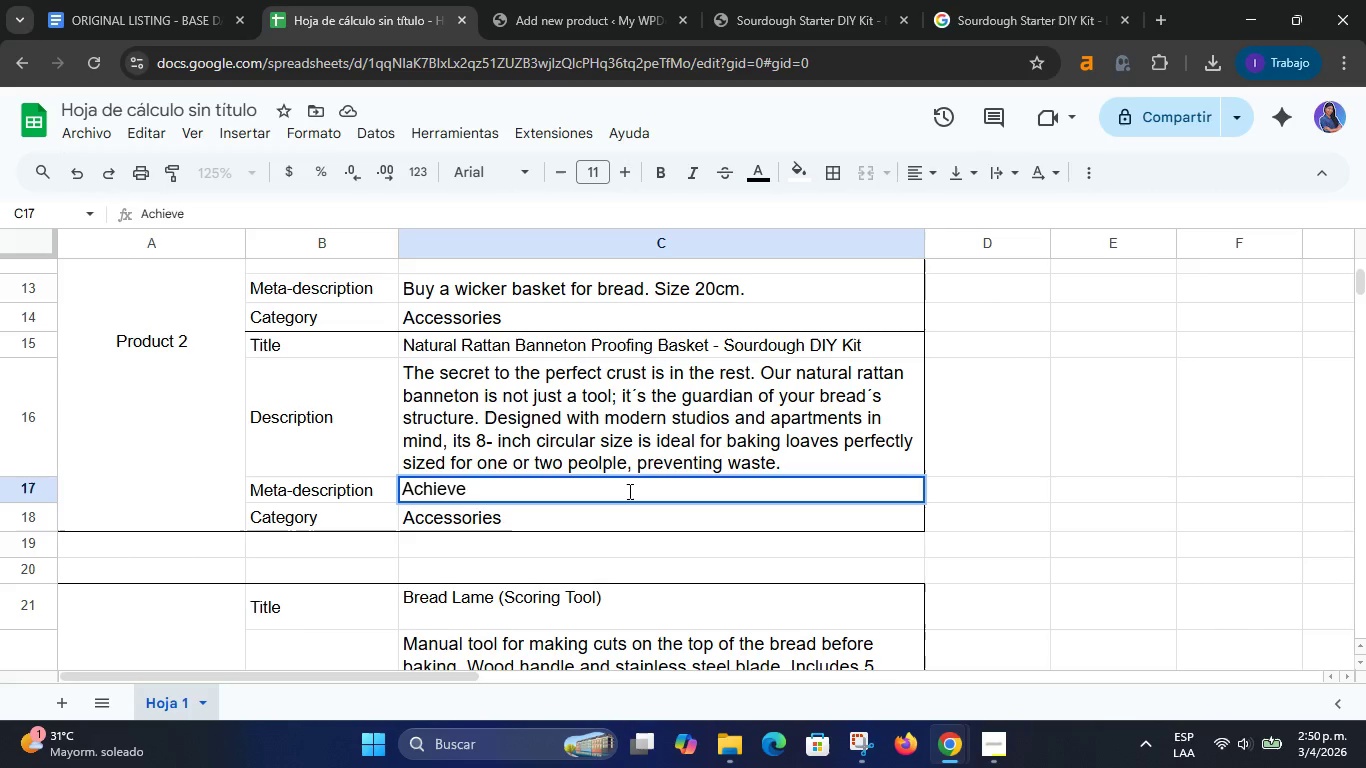 
wait(12.92)
 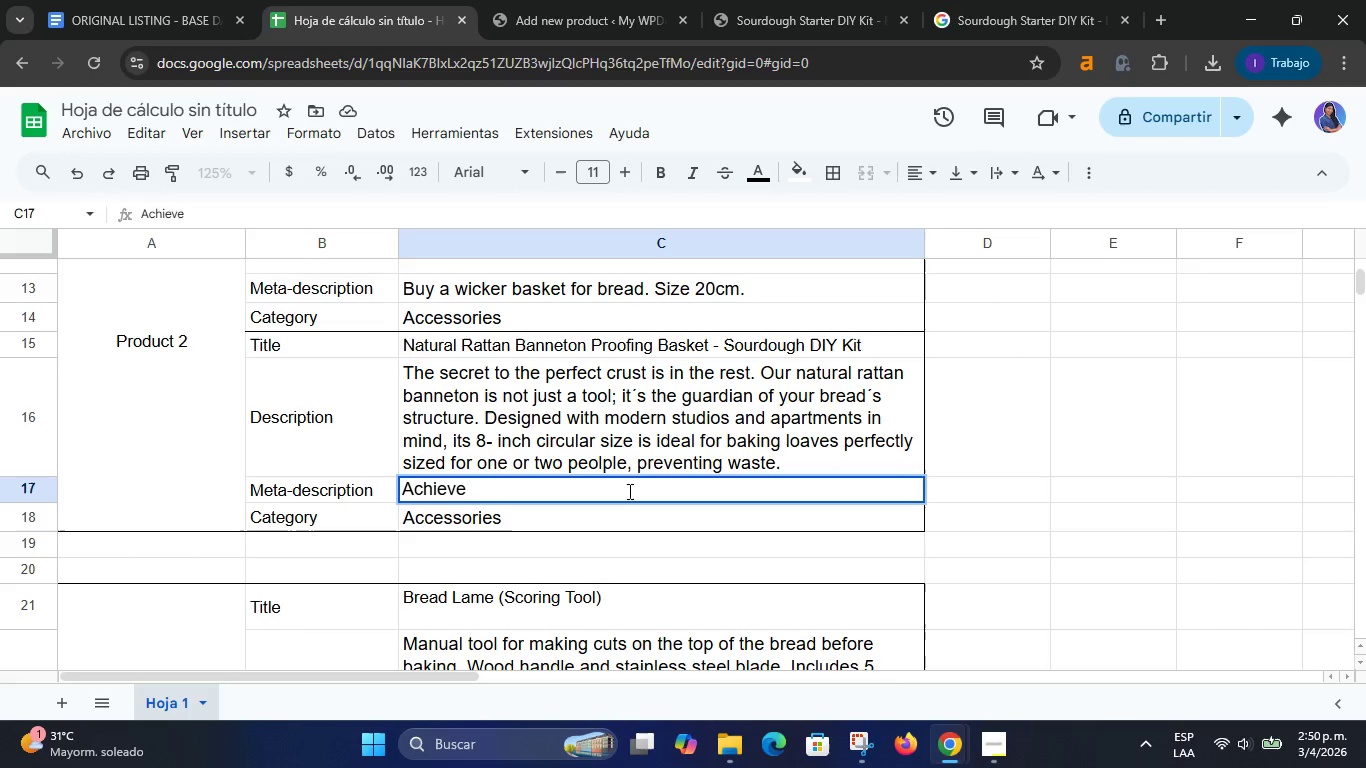 
scroll: coordinate [599, 409], scroll_direction: up, amount: 7.0
 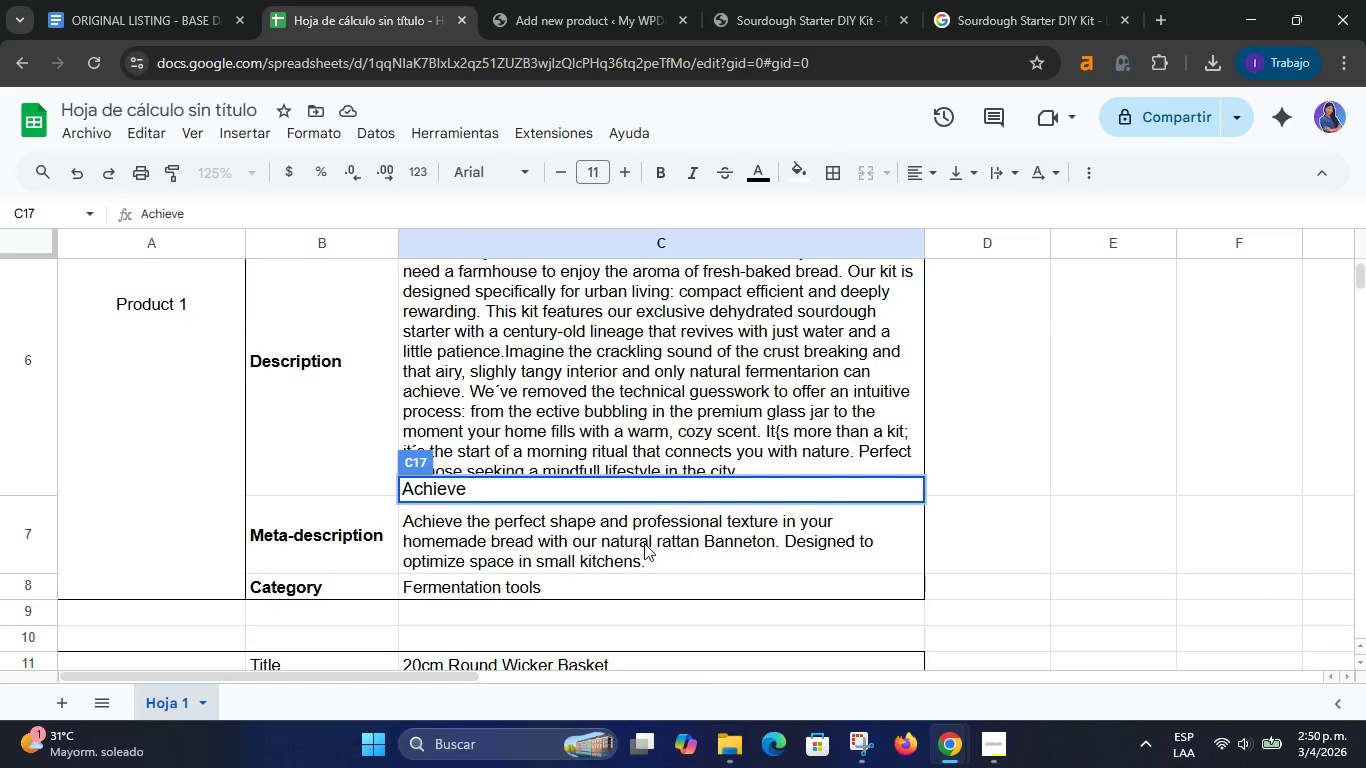 
key(Escape)
 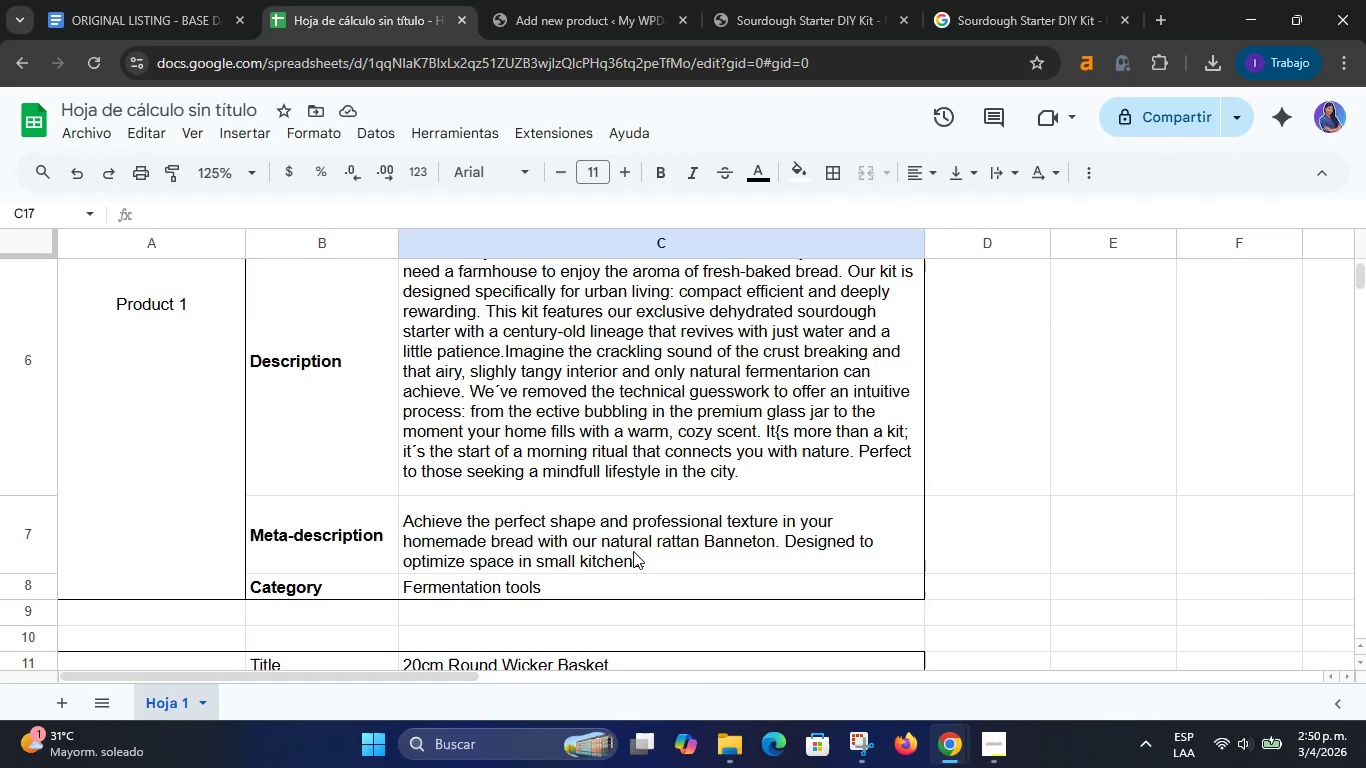 
left_click([630, 530])
 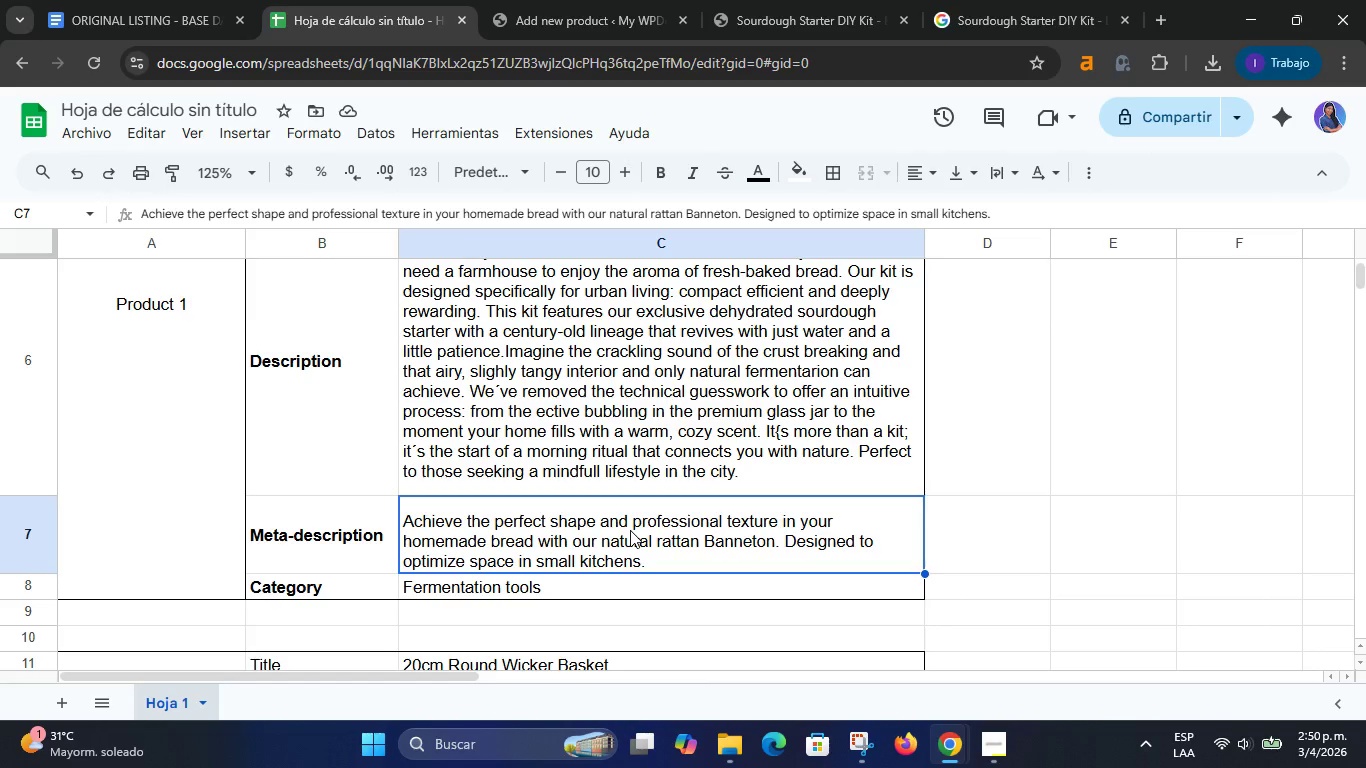 
right_click([640, 510])
 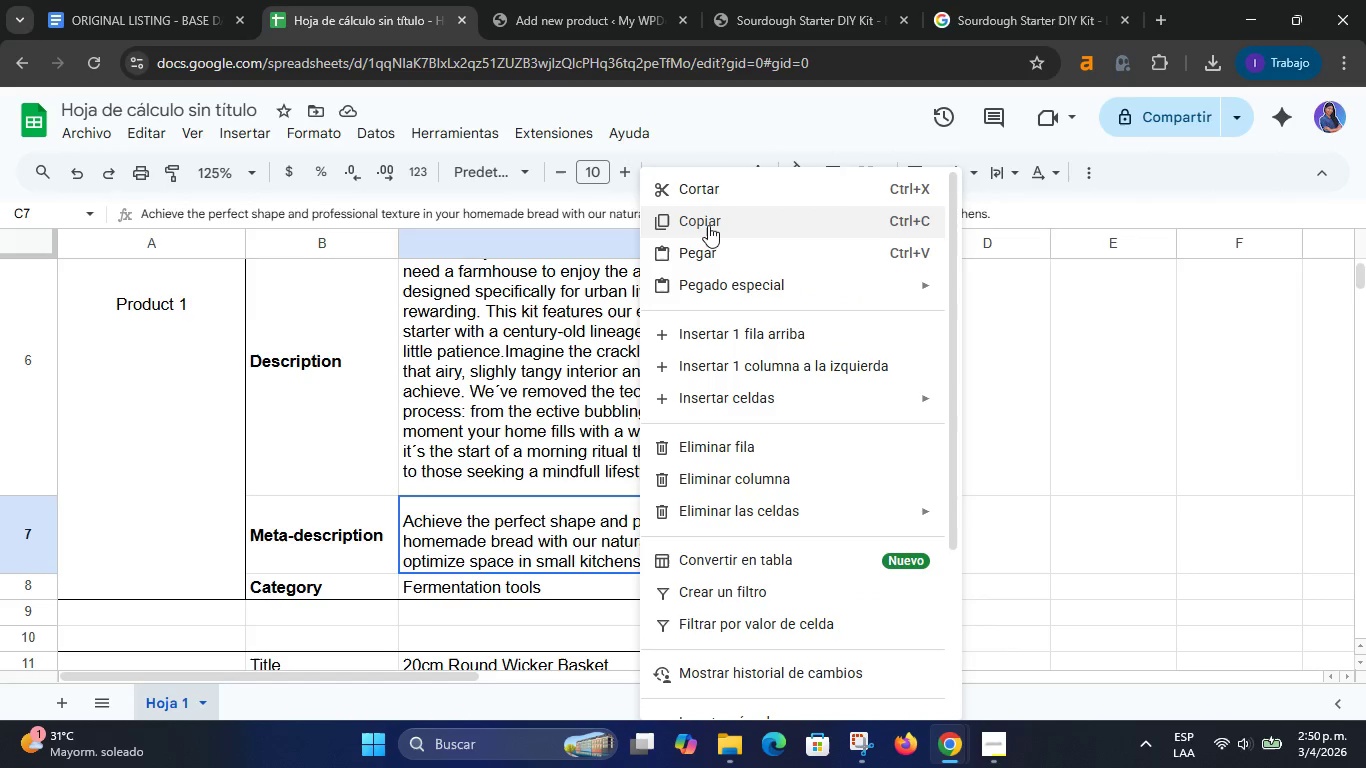 
left_click([715, 192])
 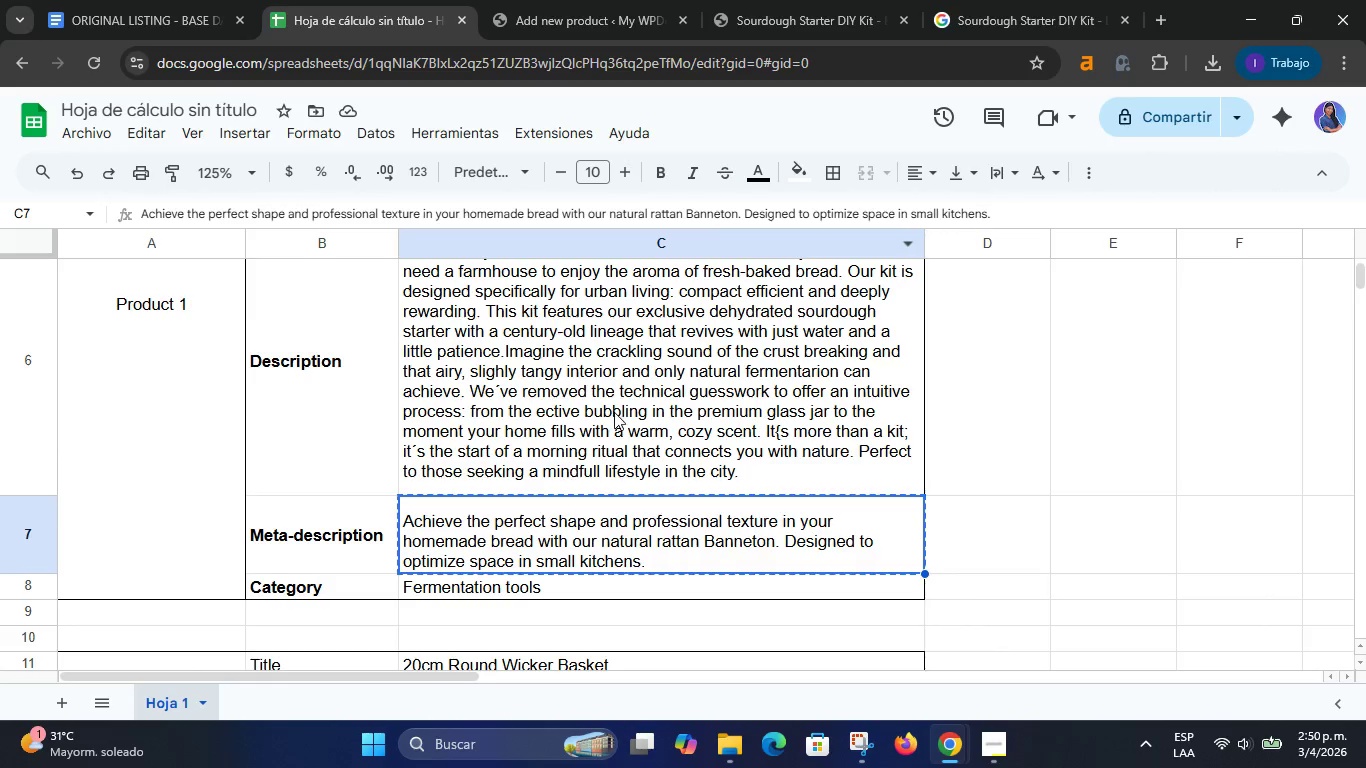 
scroll: coordinate [614, 412], scroll_direction: down, amount: 3.0
 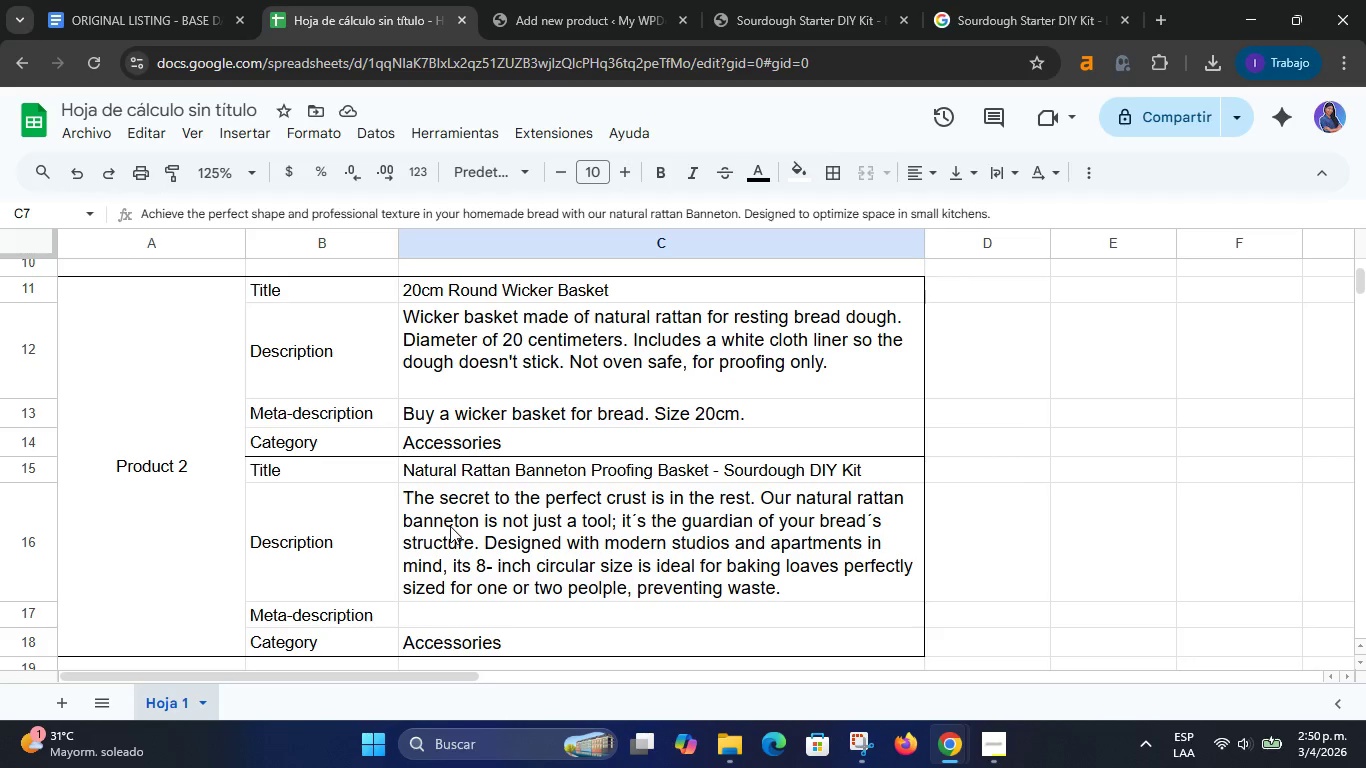 
left_click([454, 612])
 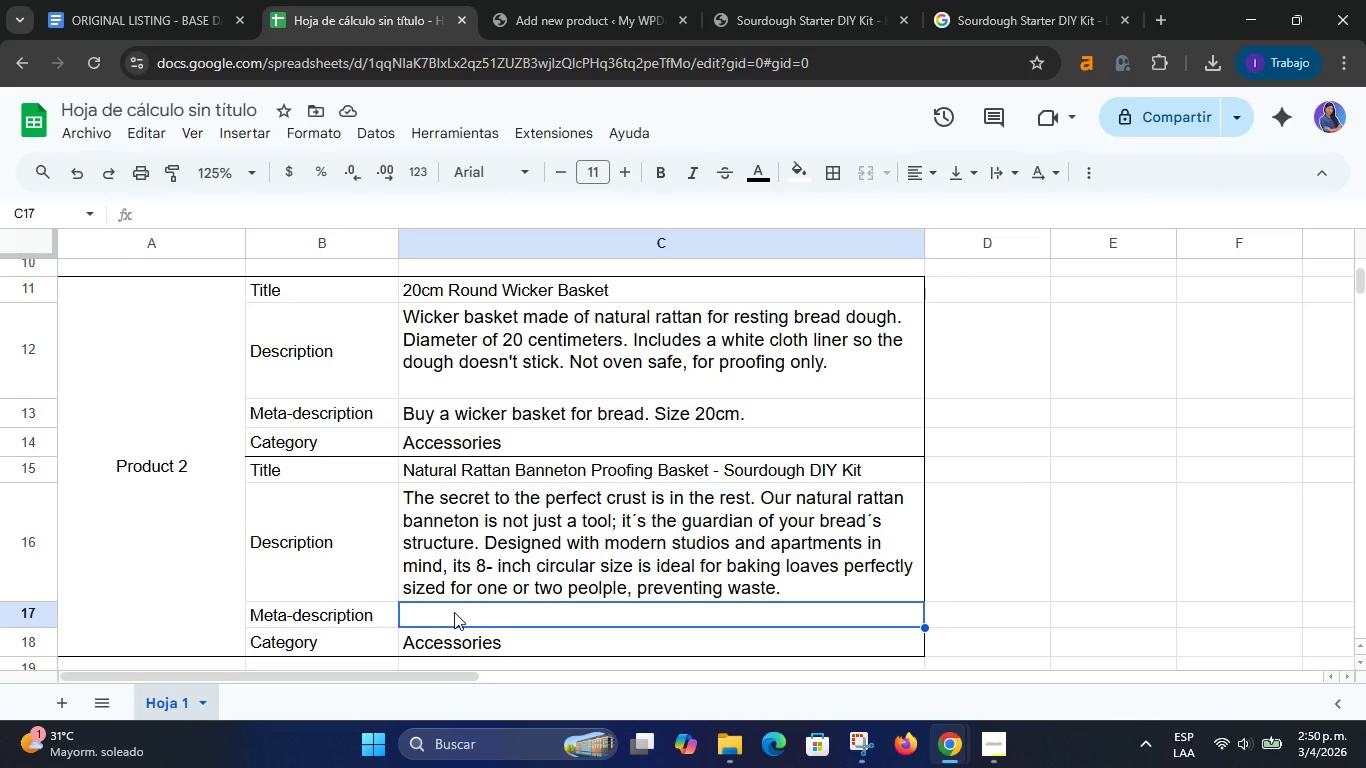 
key(Control+V)
 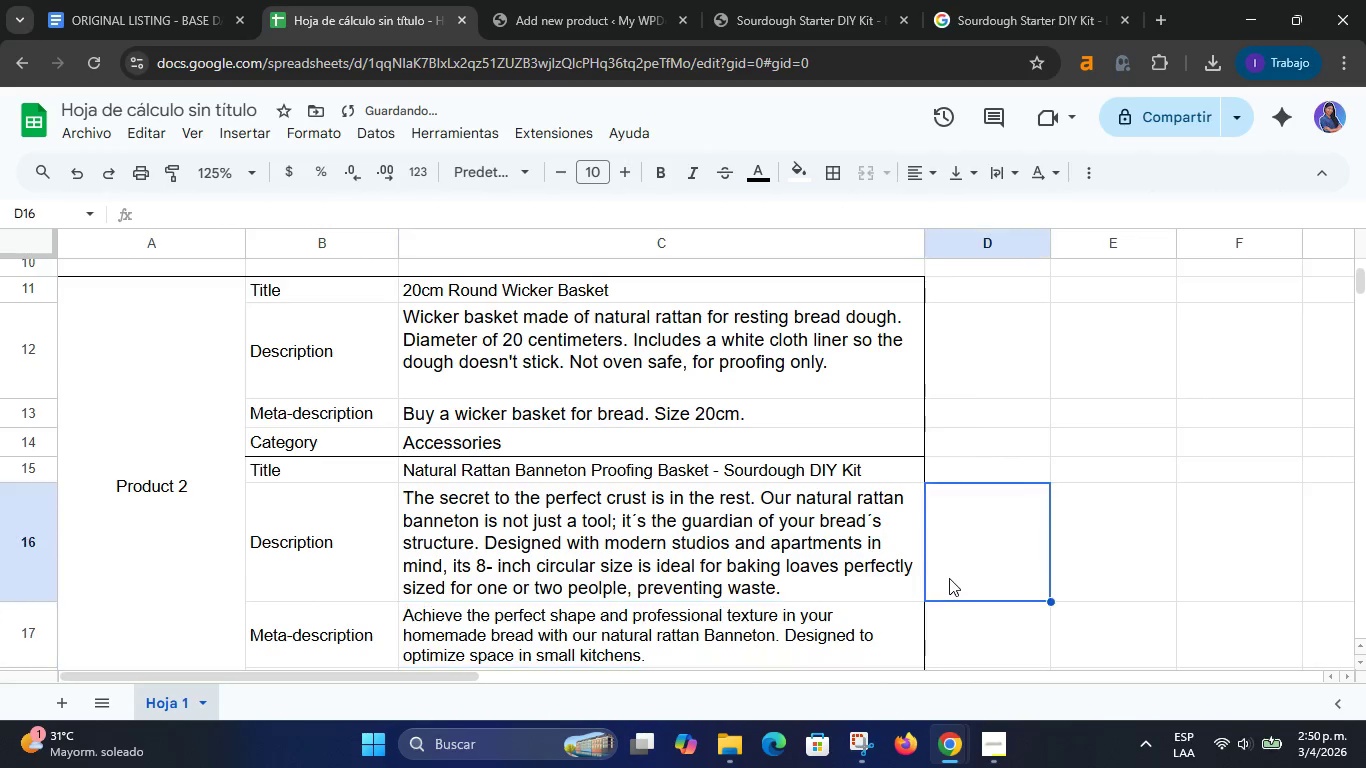 
scroll: coordinate [949, 578], scroll_direction: down, amount: 1.0
 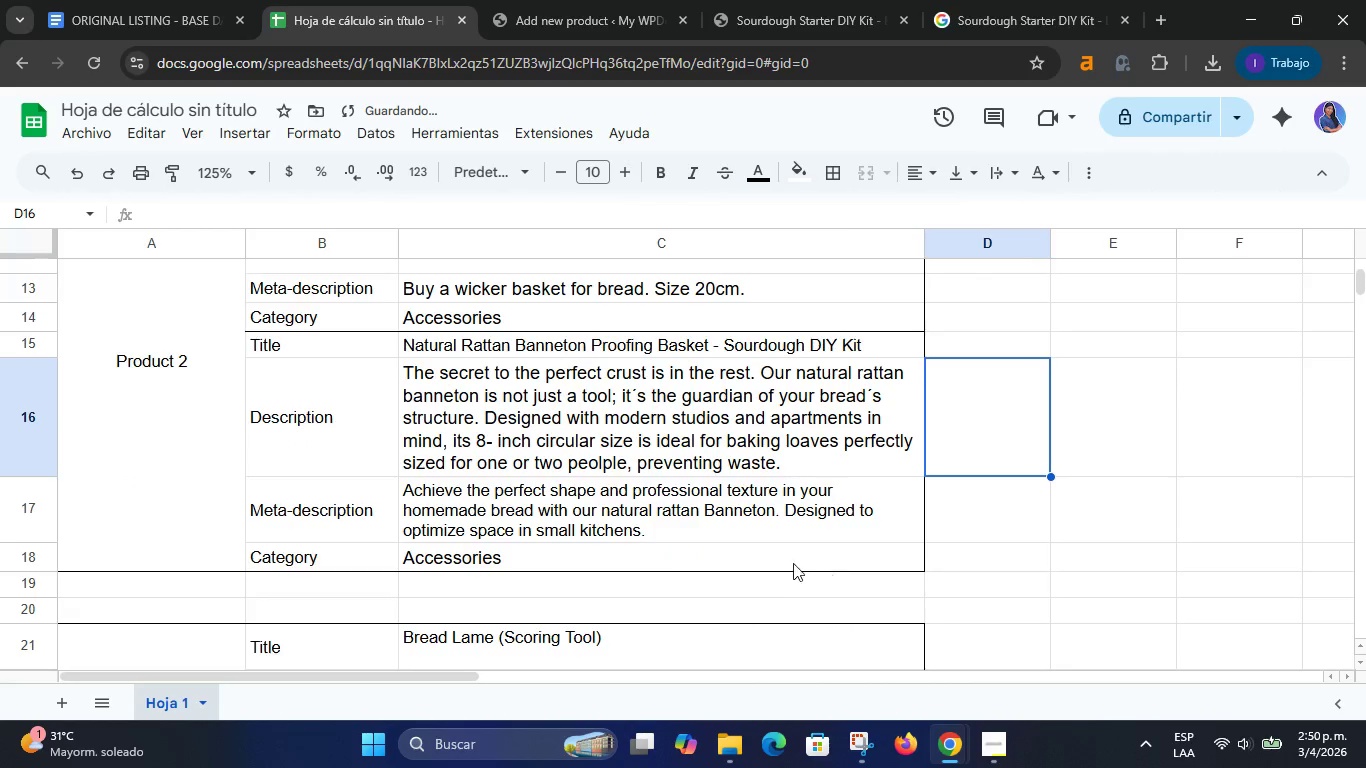 
scroll: coordinate [791, 562], scroll_direction: up, amount: 3.0
 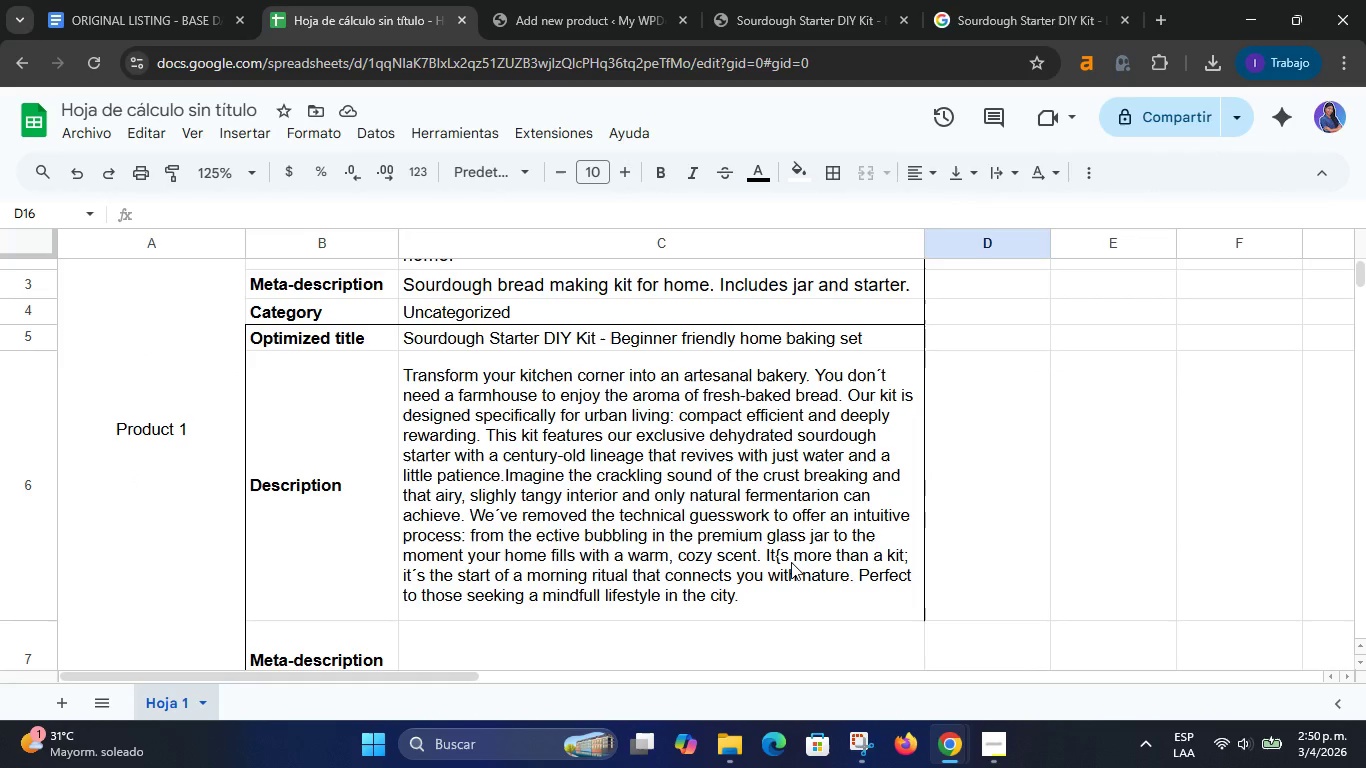 
scroll: coordinate [791, 562], scroll_direction: down, amount: 1.0
 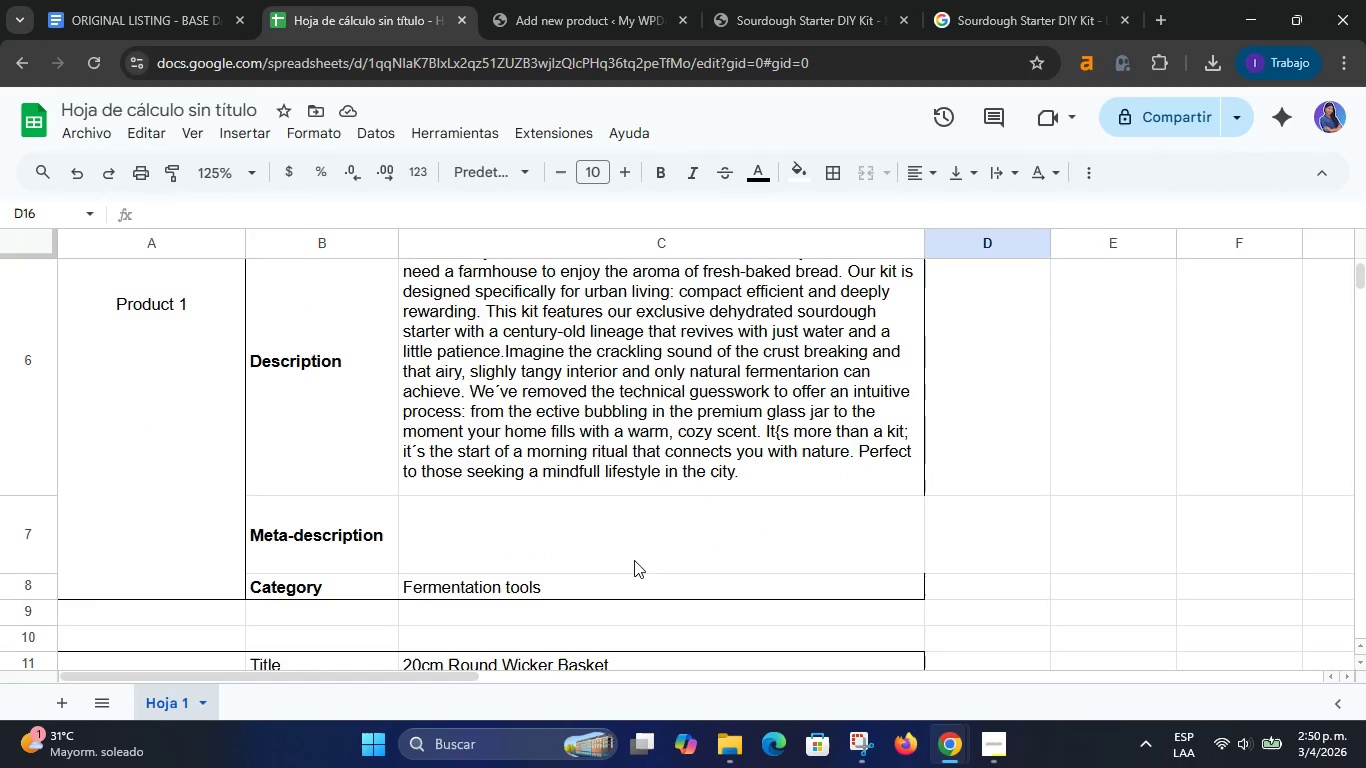 
left_click([633, 559])
 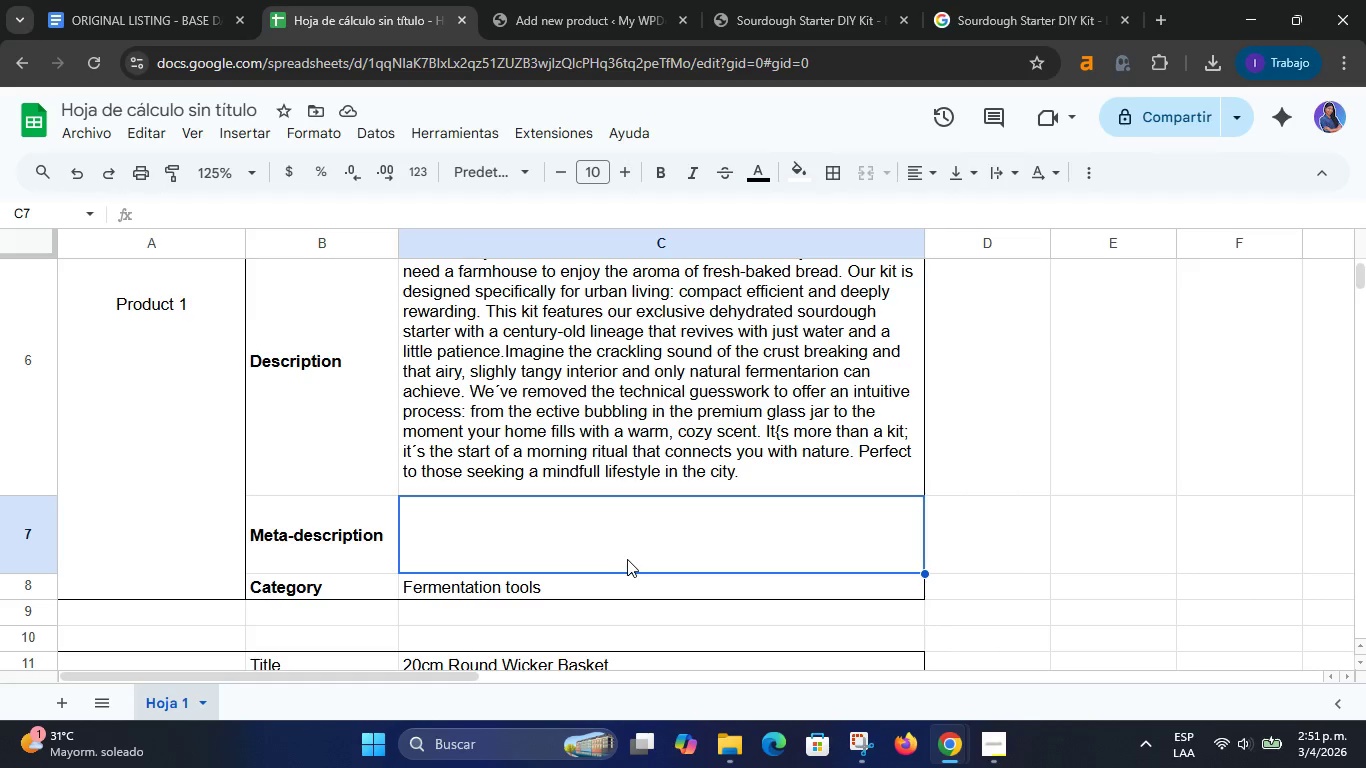 
wait(5.11)
 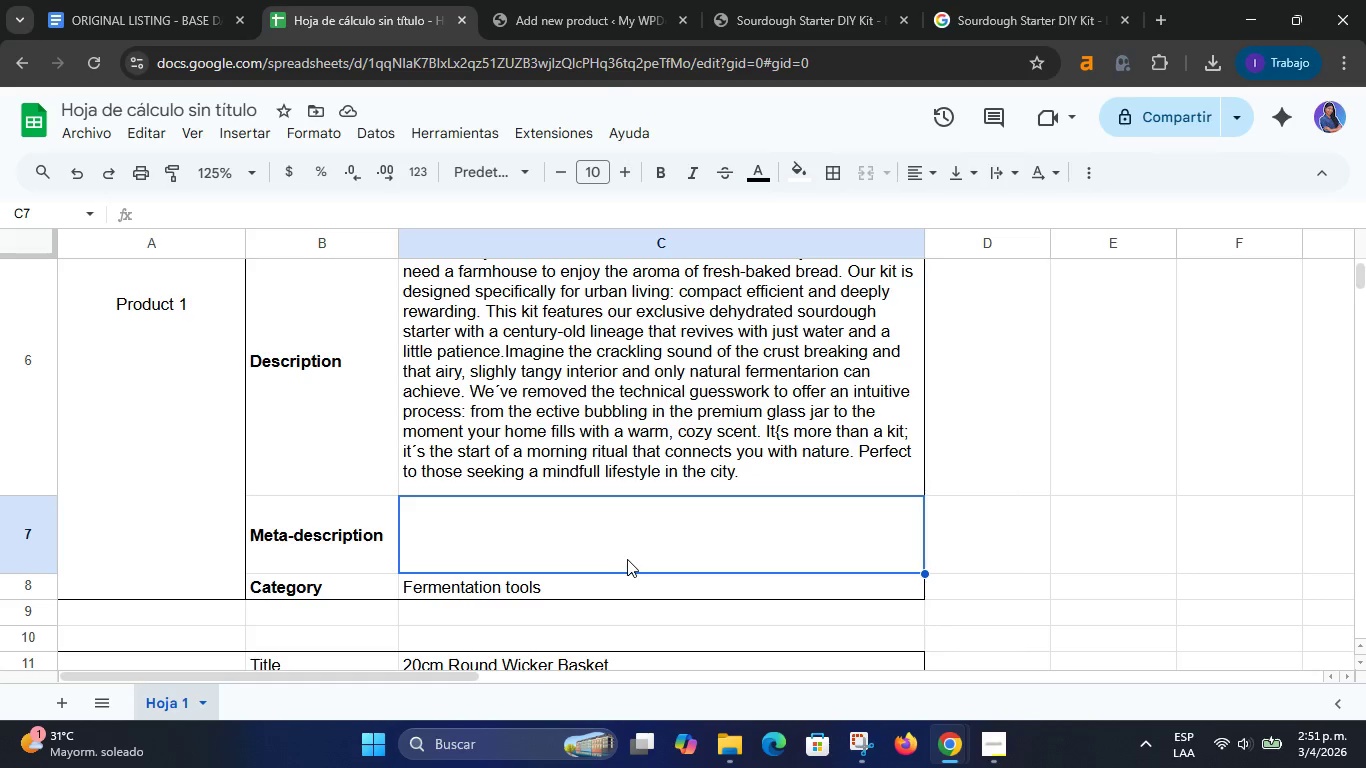 
type(Master the art of artesanal bread )
 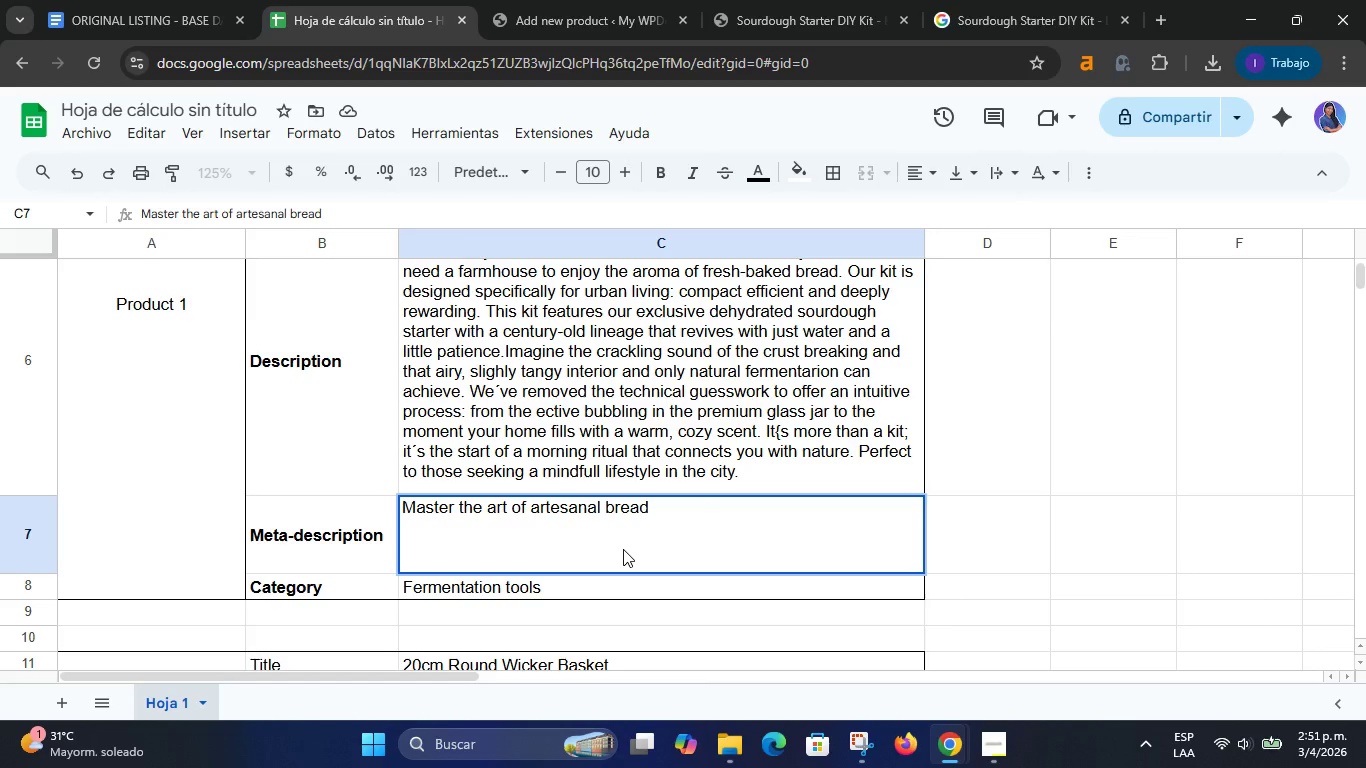 
type(in your own apartment )
 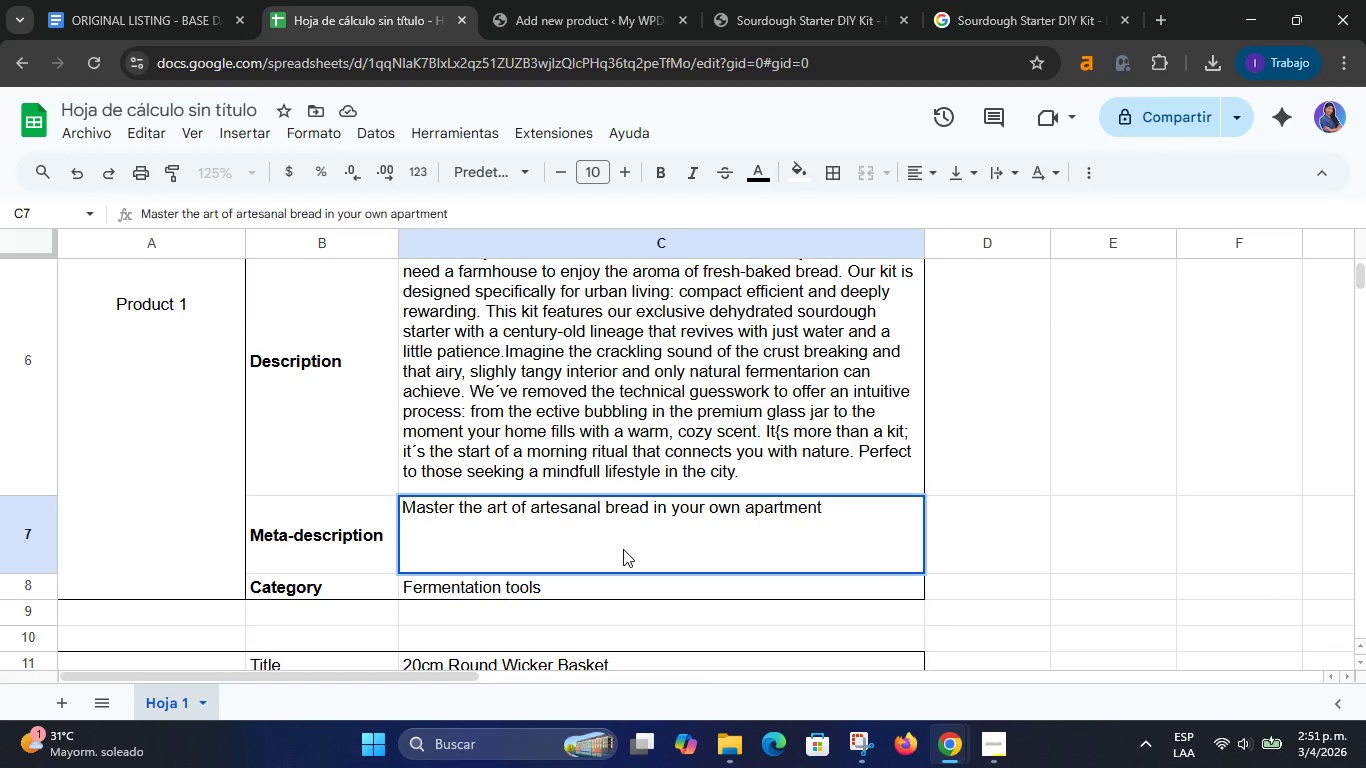 
key(Backspace)
type(. Our Heirloom )
 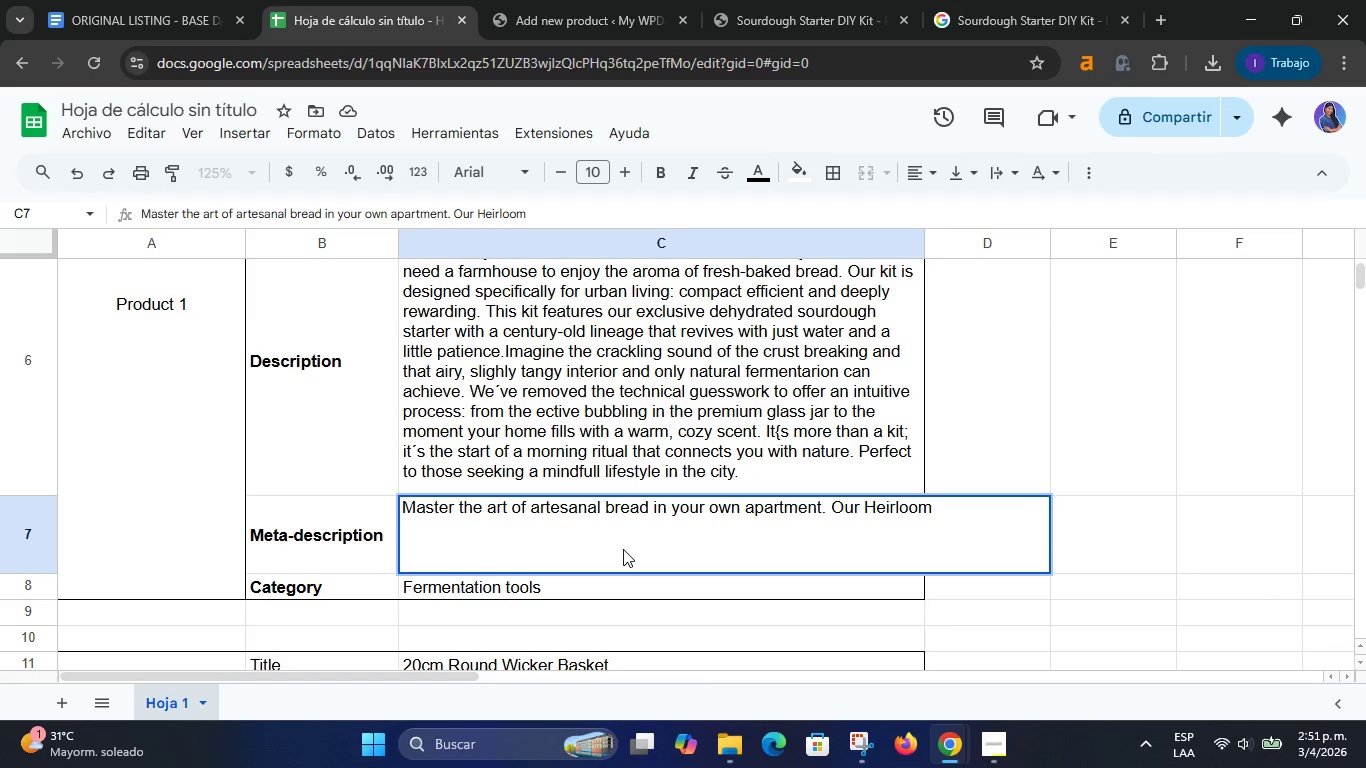 
left_click([726, 394])
 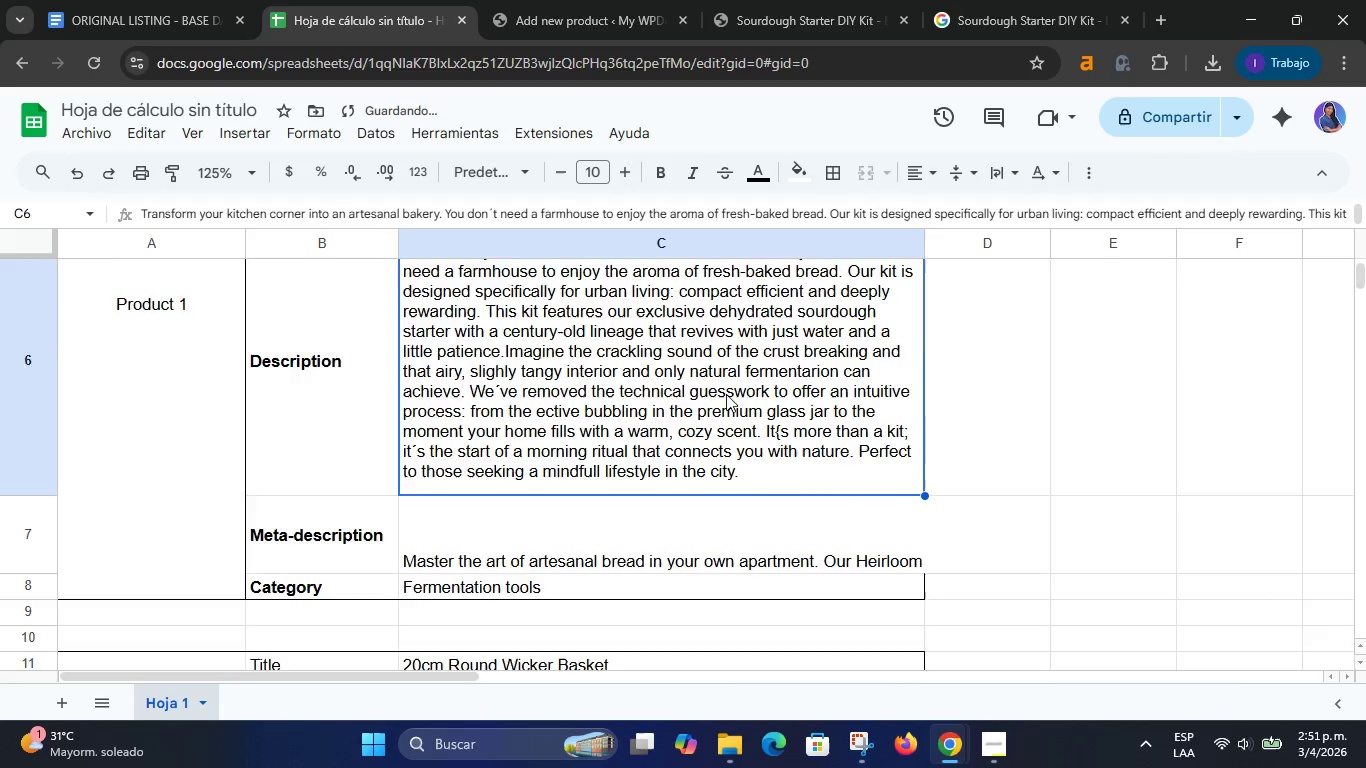 
scroll: coordinate [580, 334], scroll_direction: up, amount: 3.0
 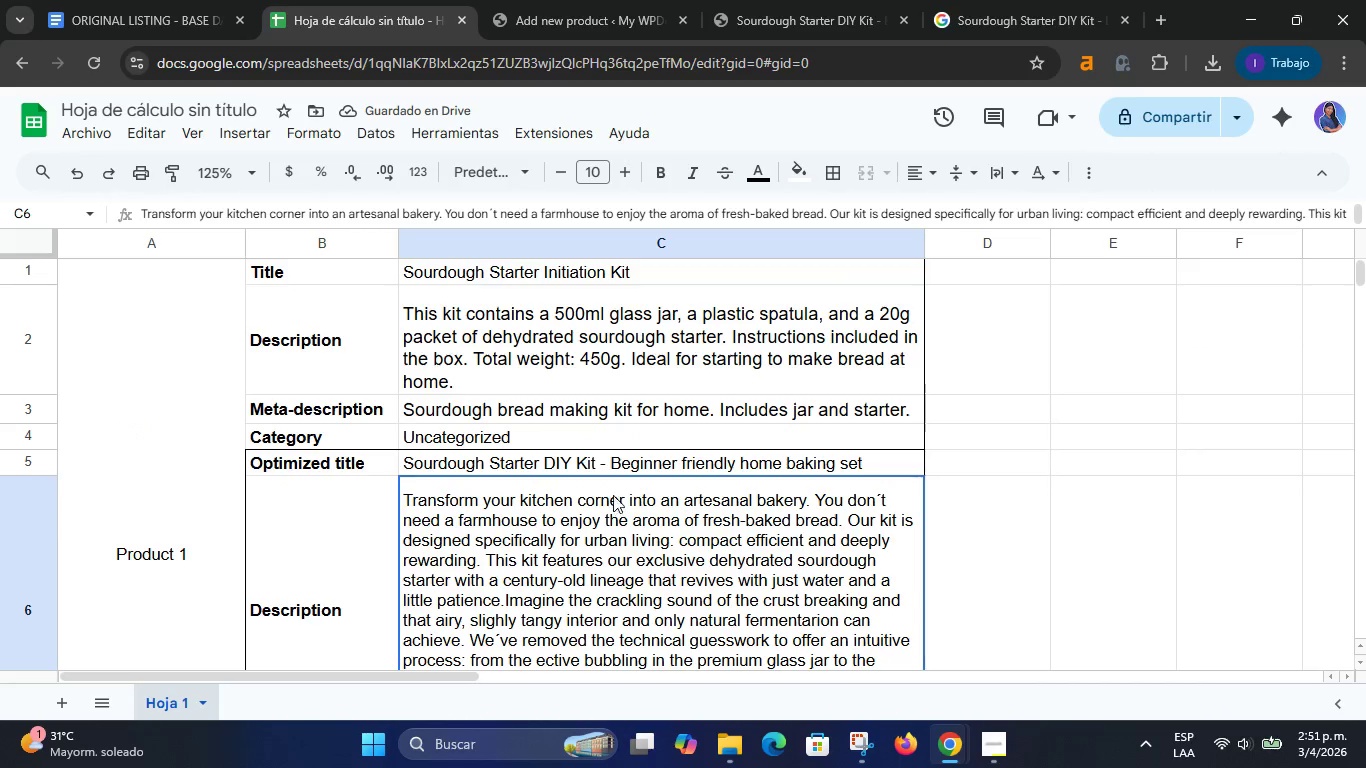 
scroll: coordinate [621, 504], scroll_direction: down, amount: 2.0
 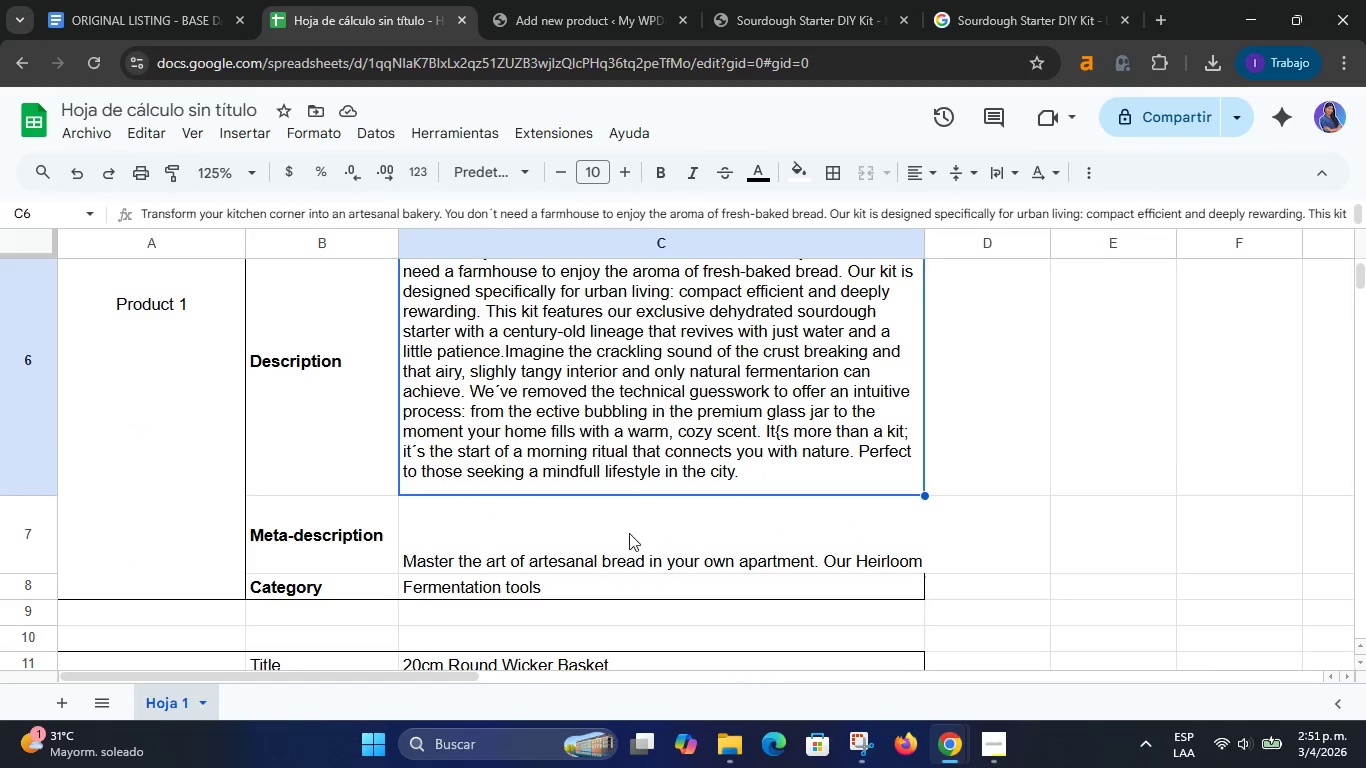 
left_click([633, 556])
 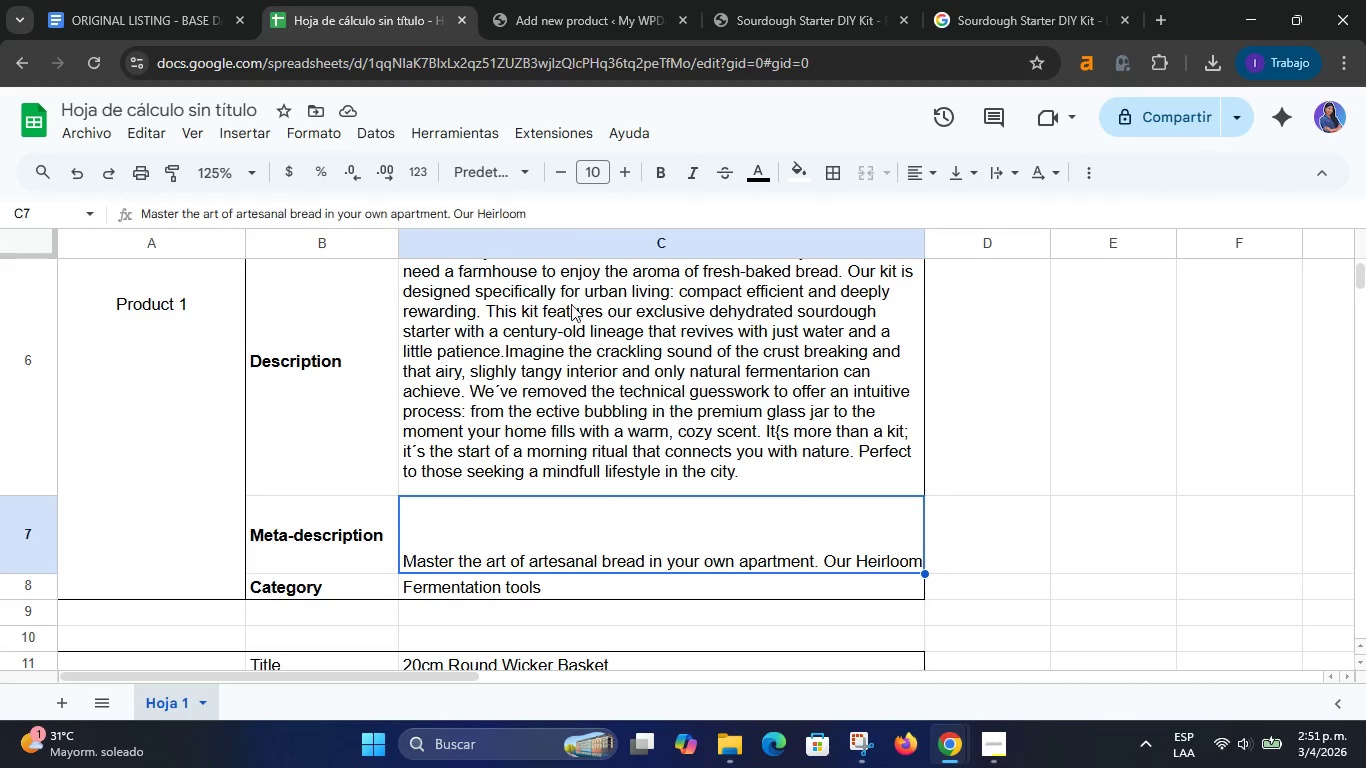 
left_click([571, 214])
 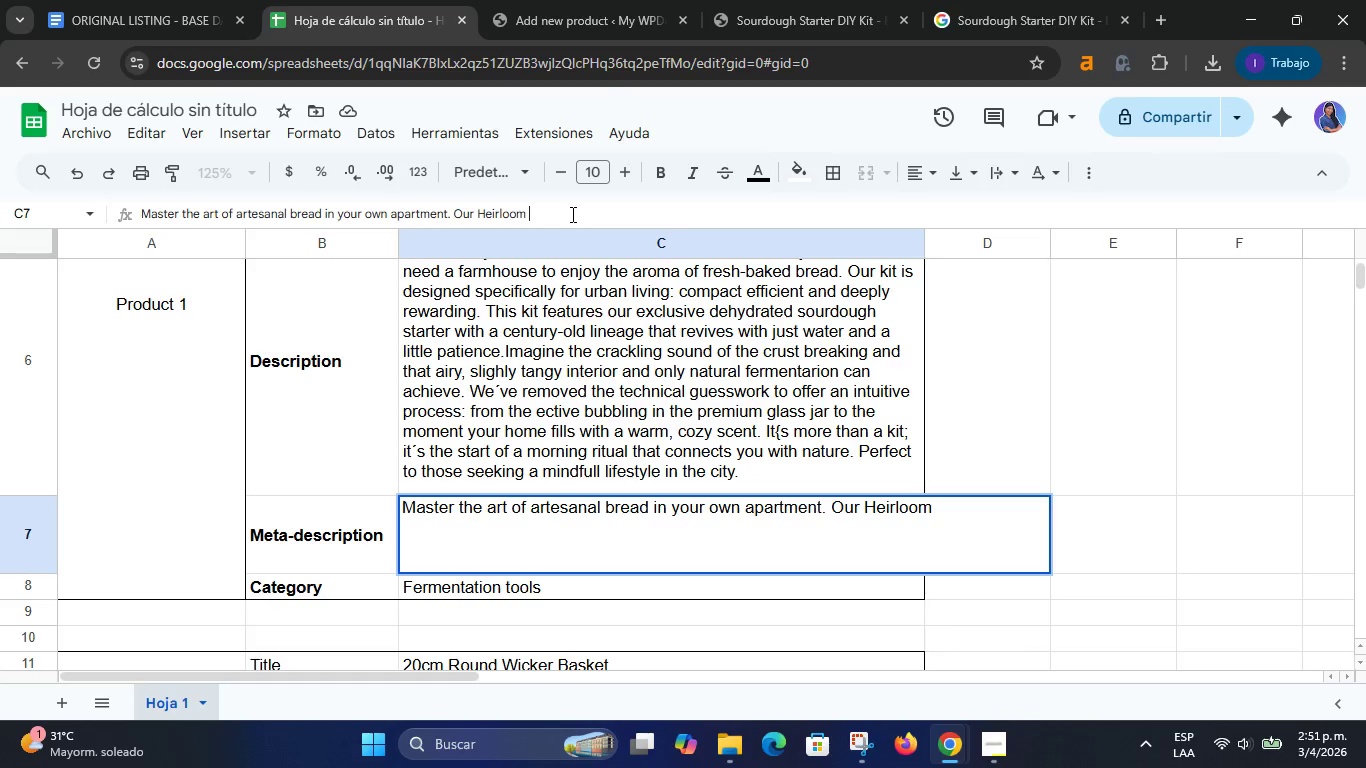 
type(Sour)
 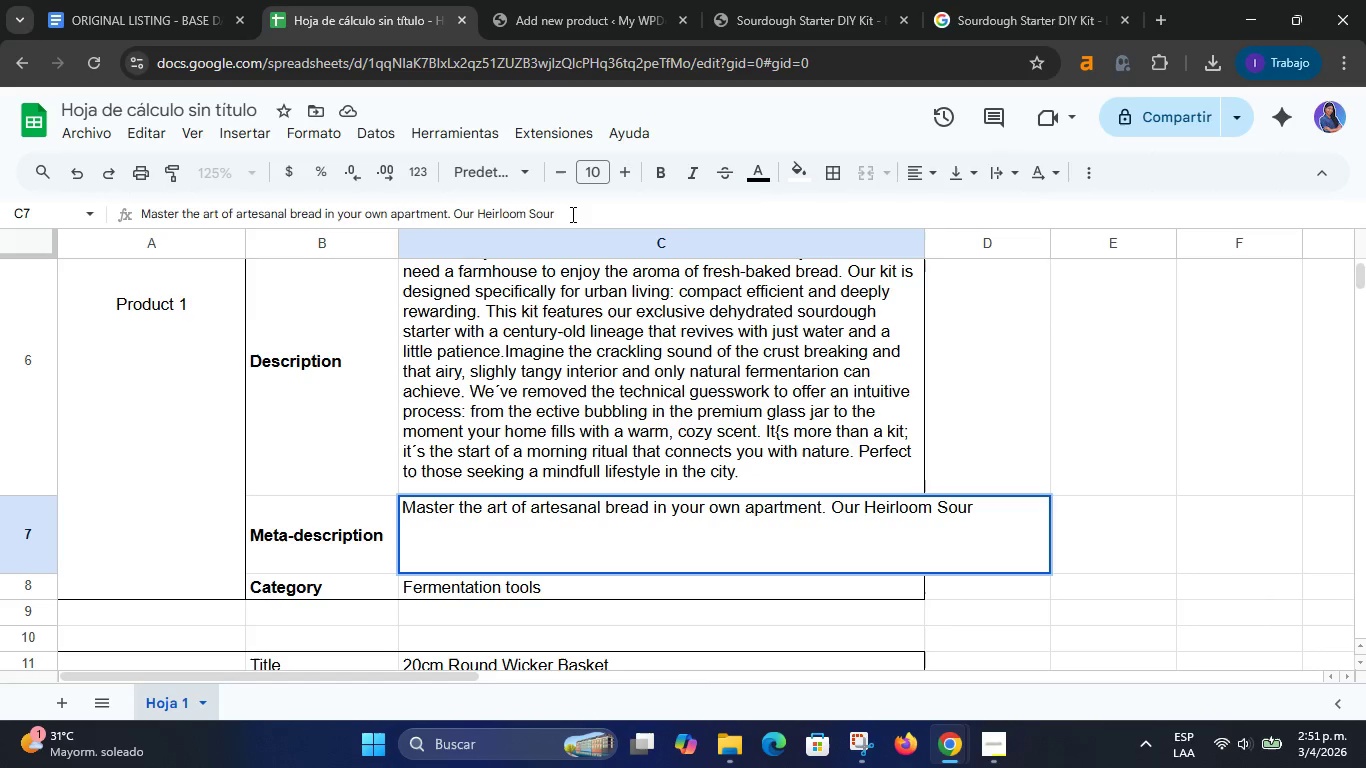 
type(dough )
 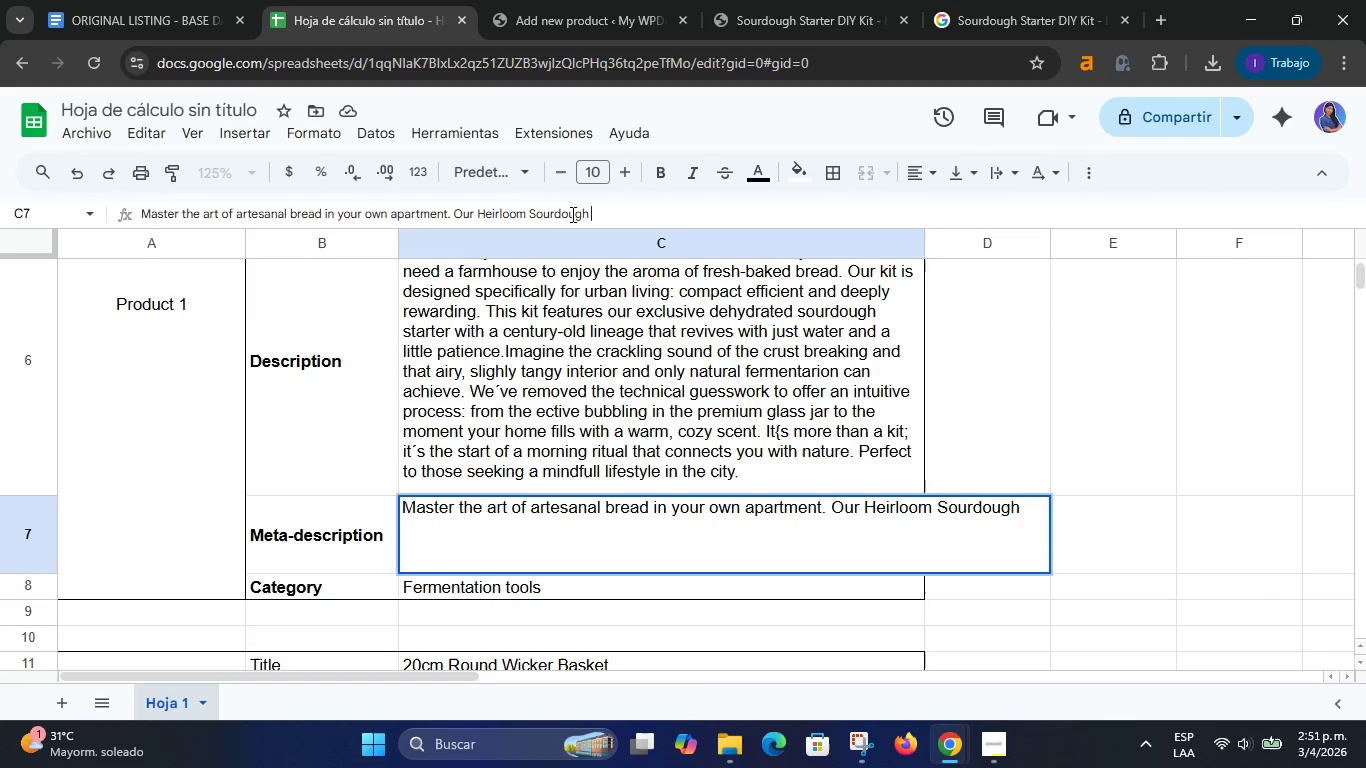 
type(DIY kit includes)
 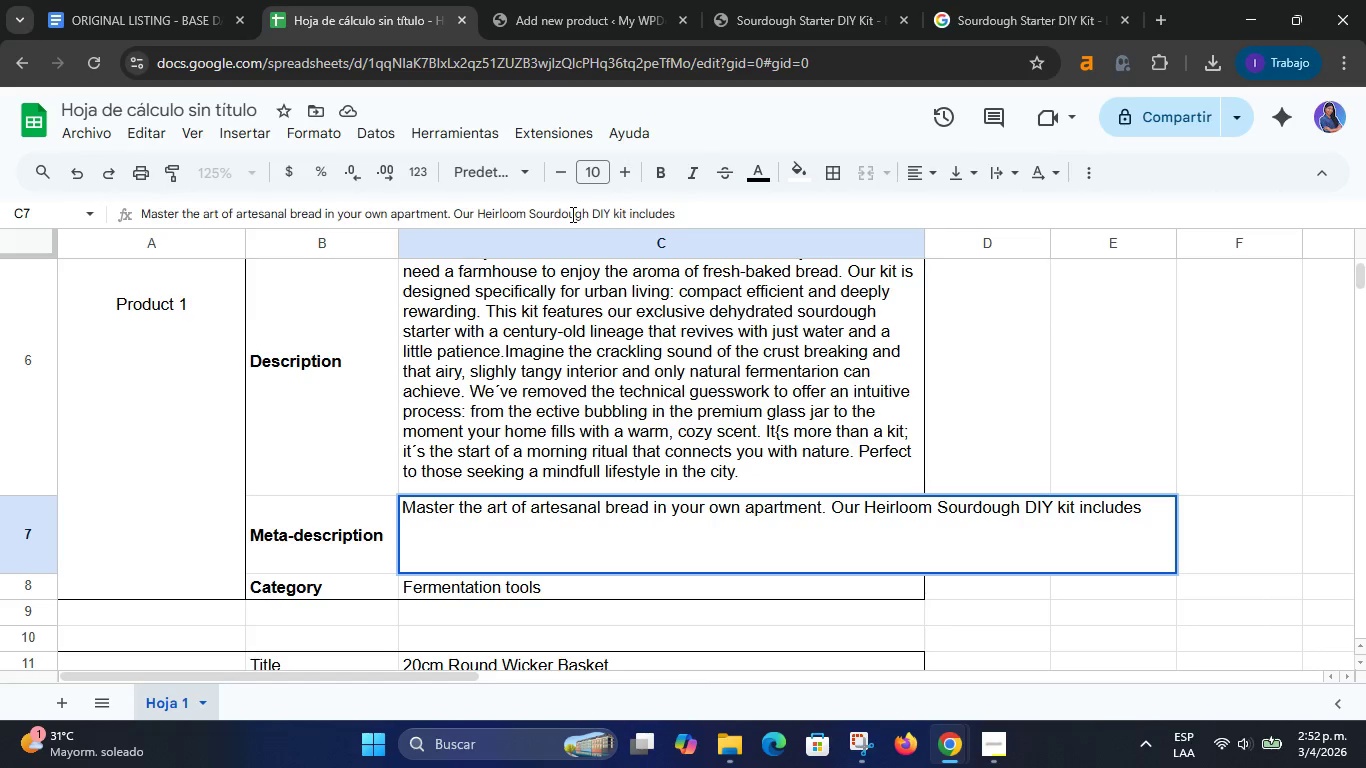 
type(e)
key(Backspace)
type( everih)
key(Backspace)
type(thing )
 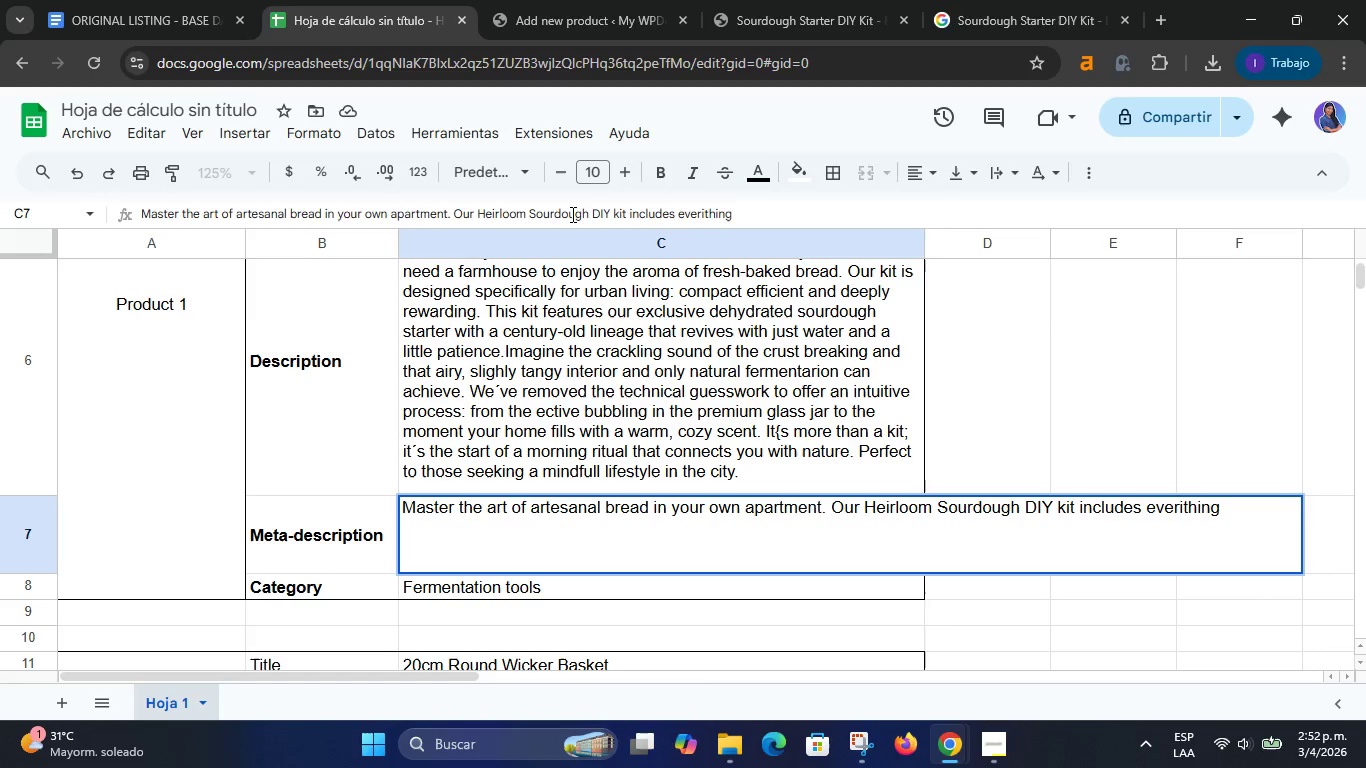 
type(you need )
 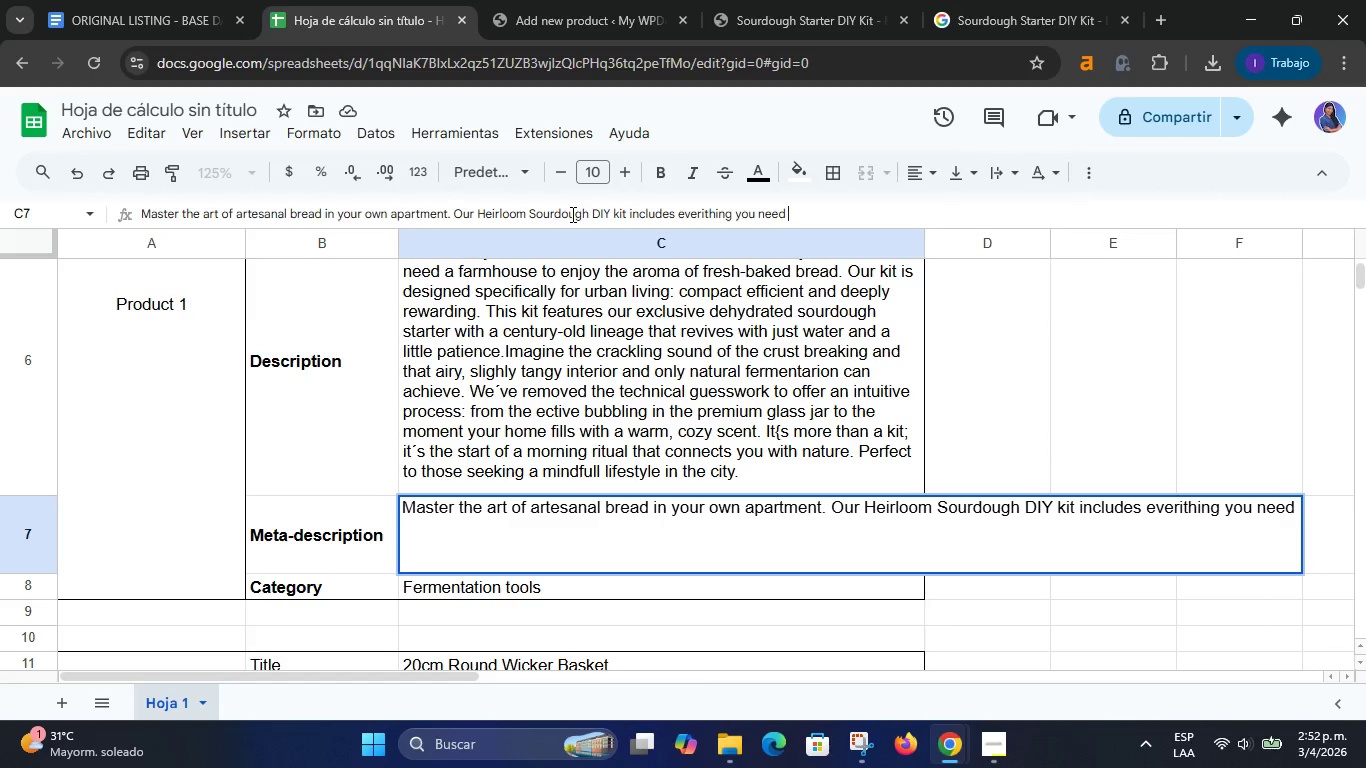 
type(for a golden crustv)
key(Backspace)
type( )
 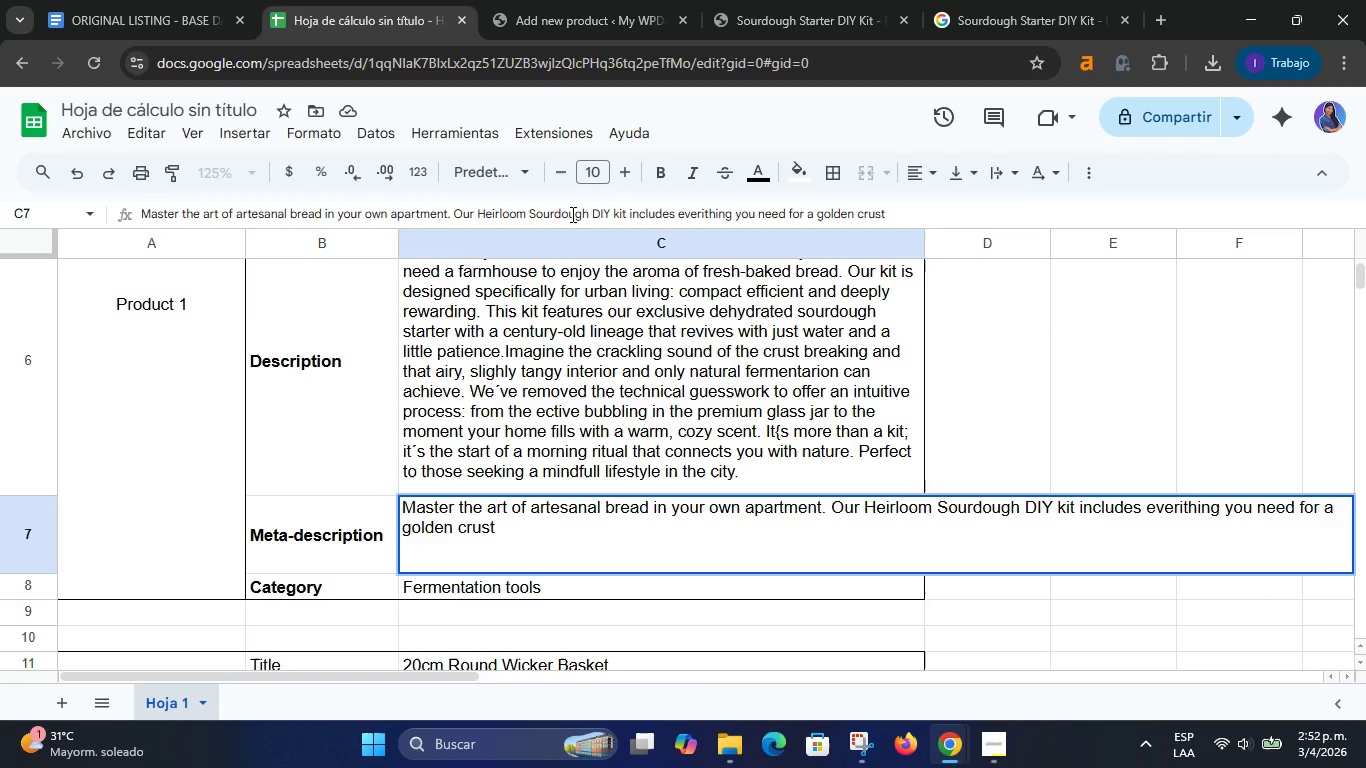 
type(and un )
key(Backspace)
type(matched )
 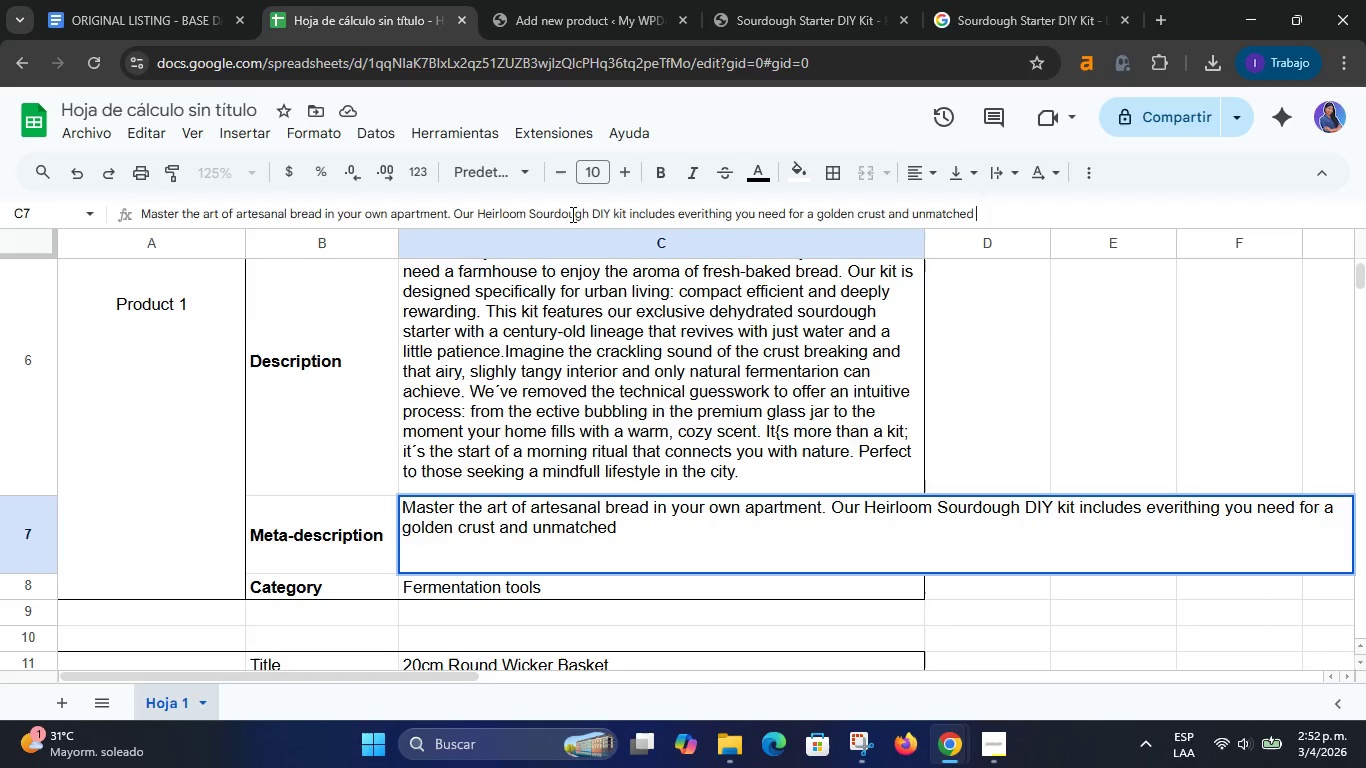 
type(flavor.)
 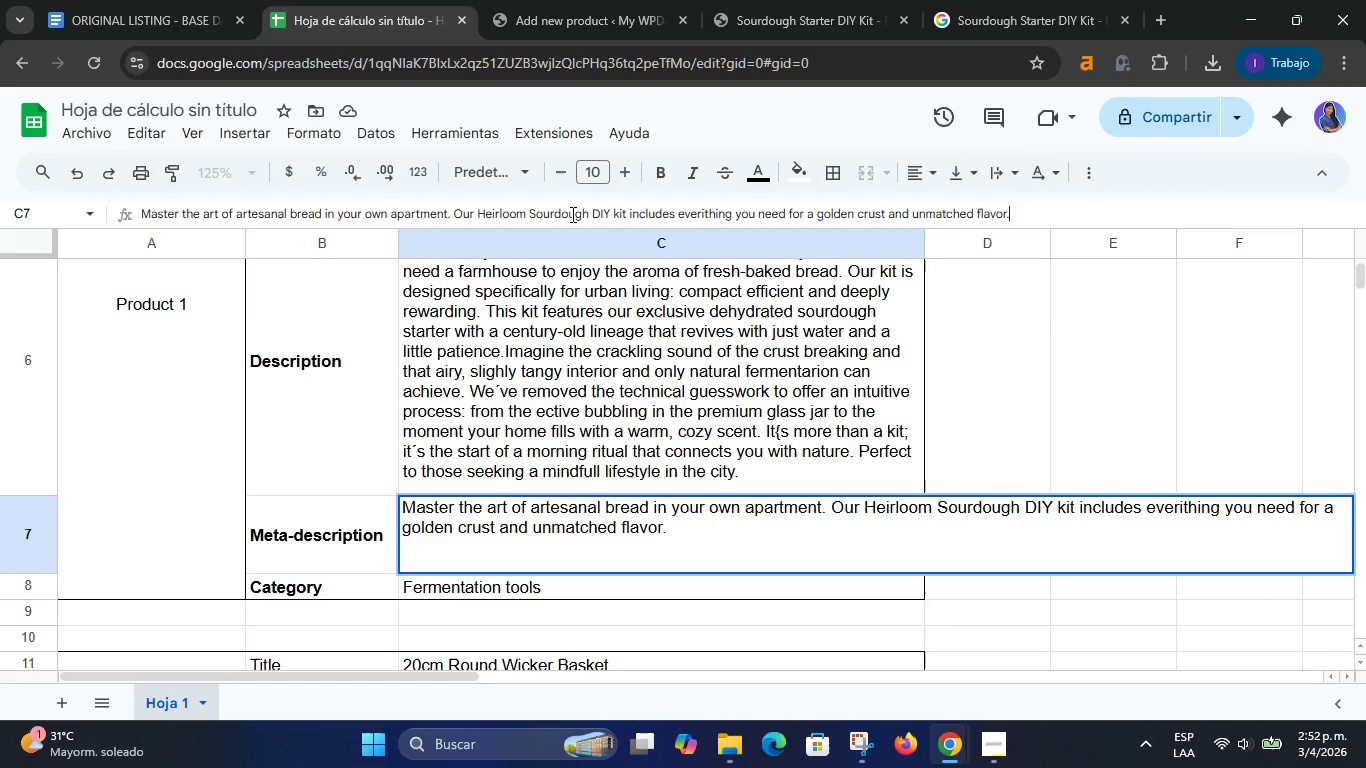 
key(Enter)
 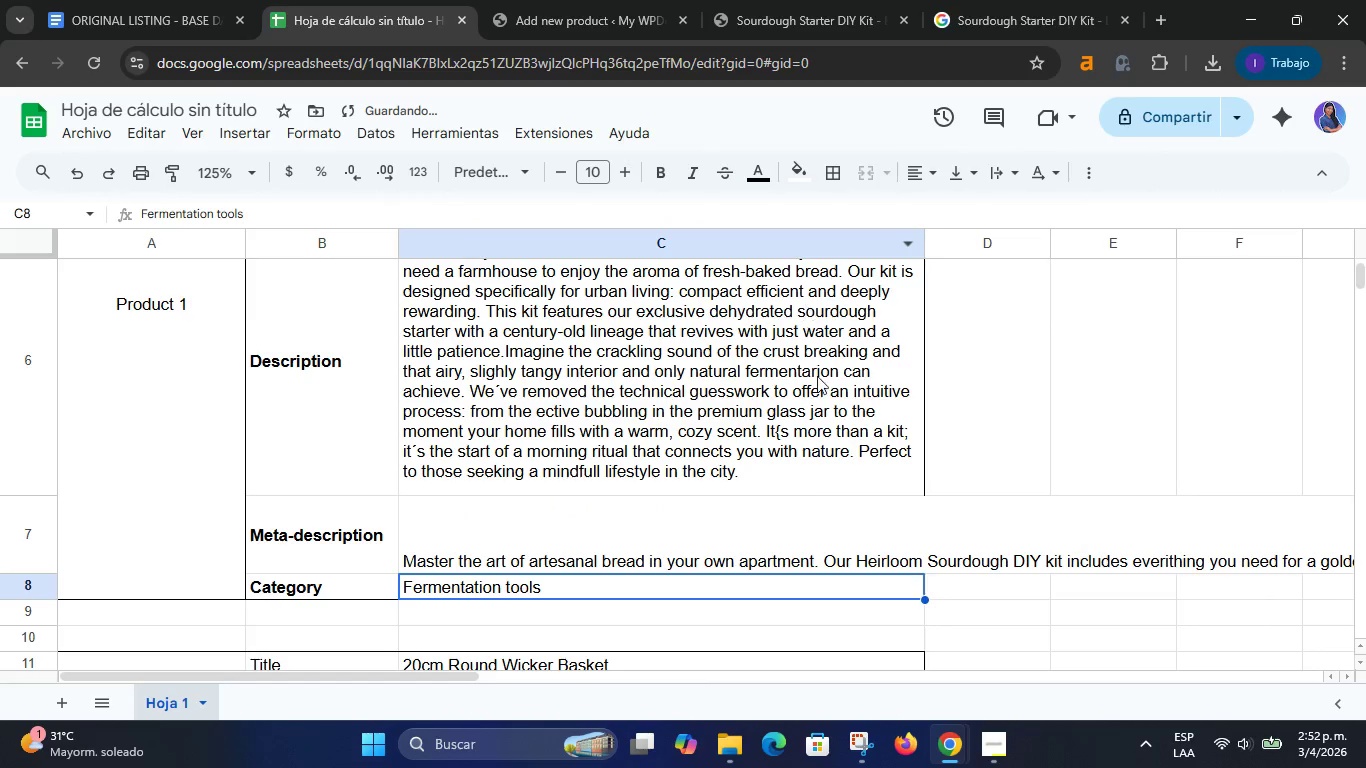 
left_click([778, 530])
 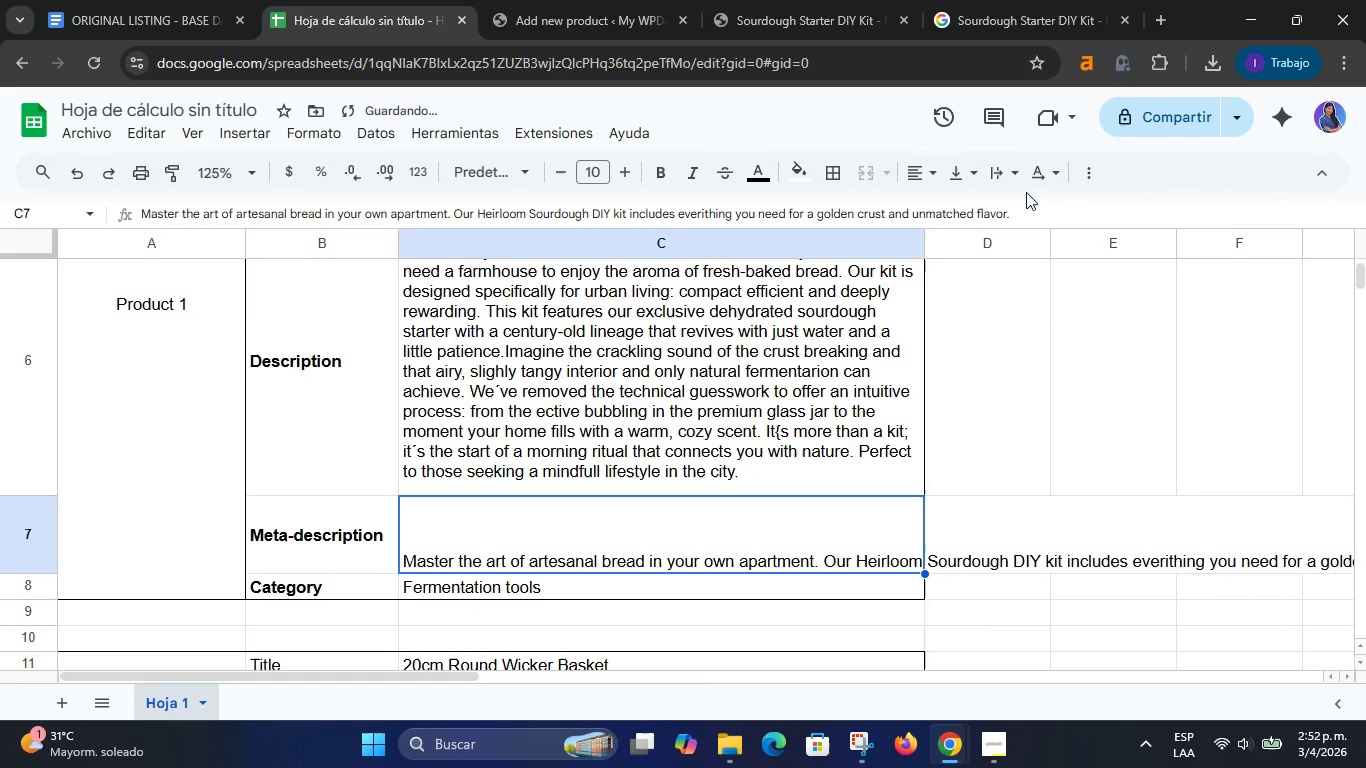 
left_click([996, 175])
 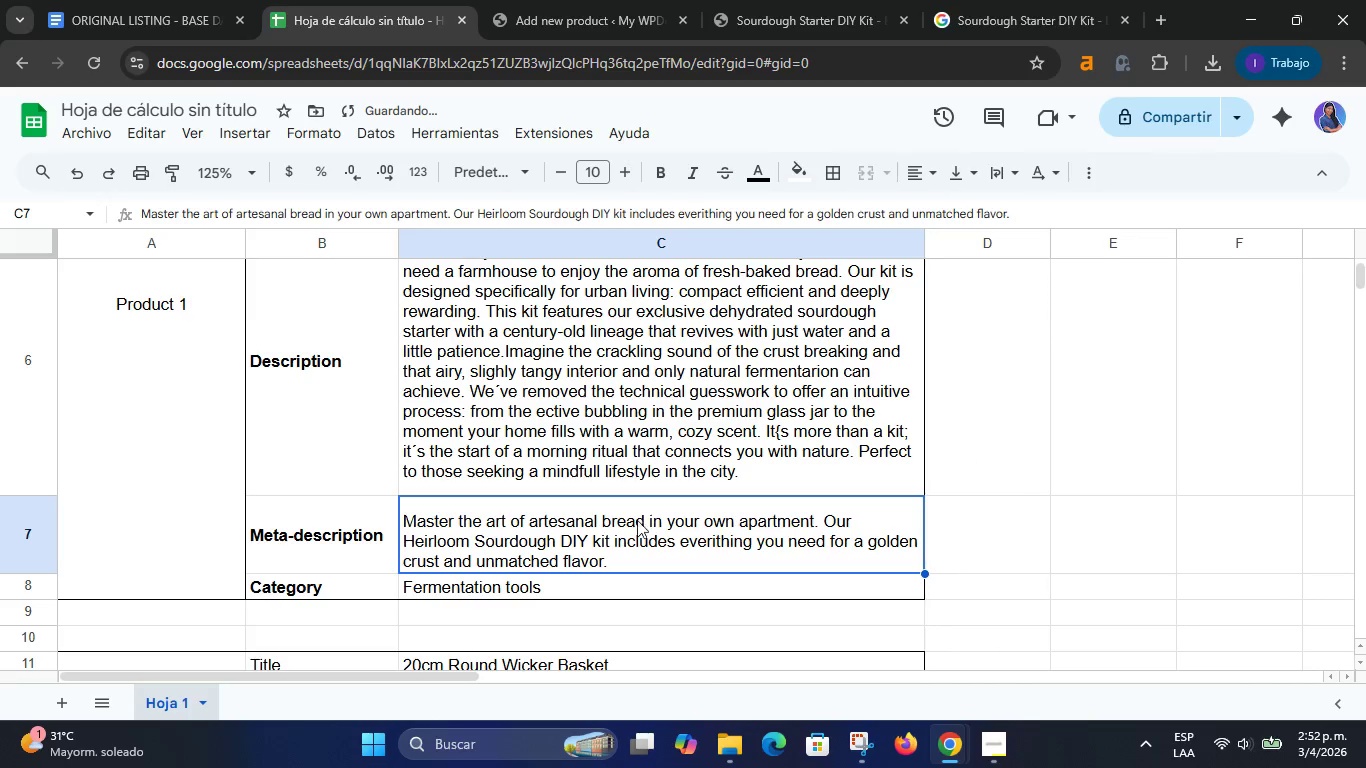 
scroll: coordinate [570, 519], scroll_direction: down, amount: 1.0
 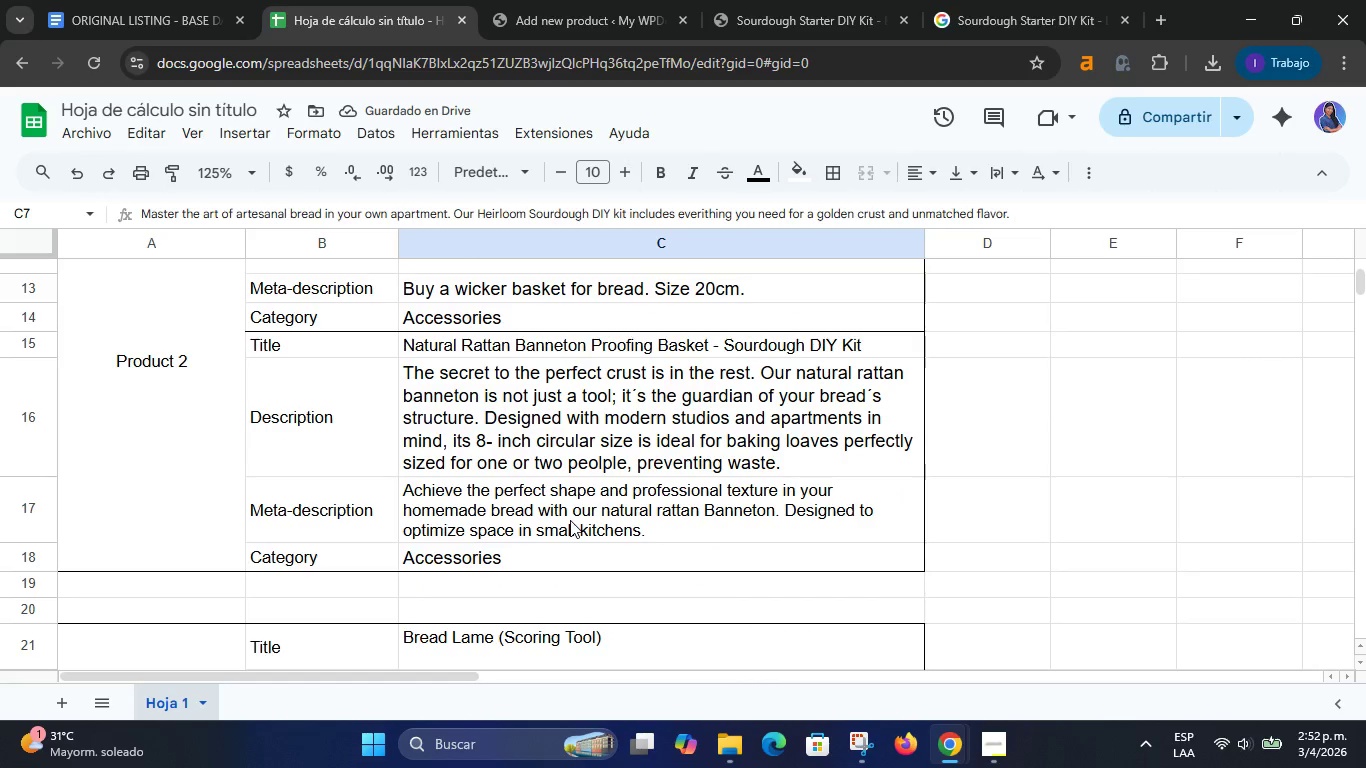 
scroll: coordinate [665, 369], scroll_direction: up, amount: 3.0
 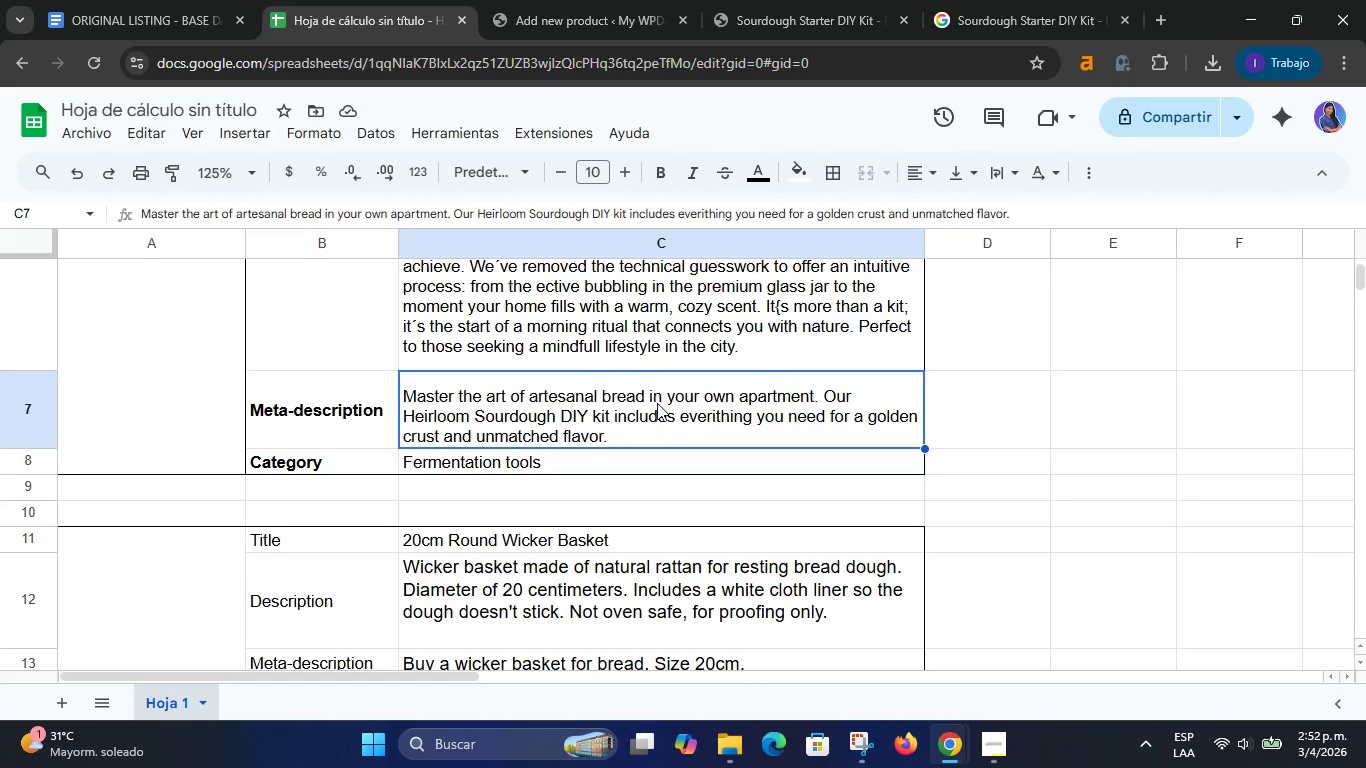 
double_click([657, 403])
 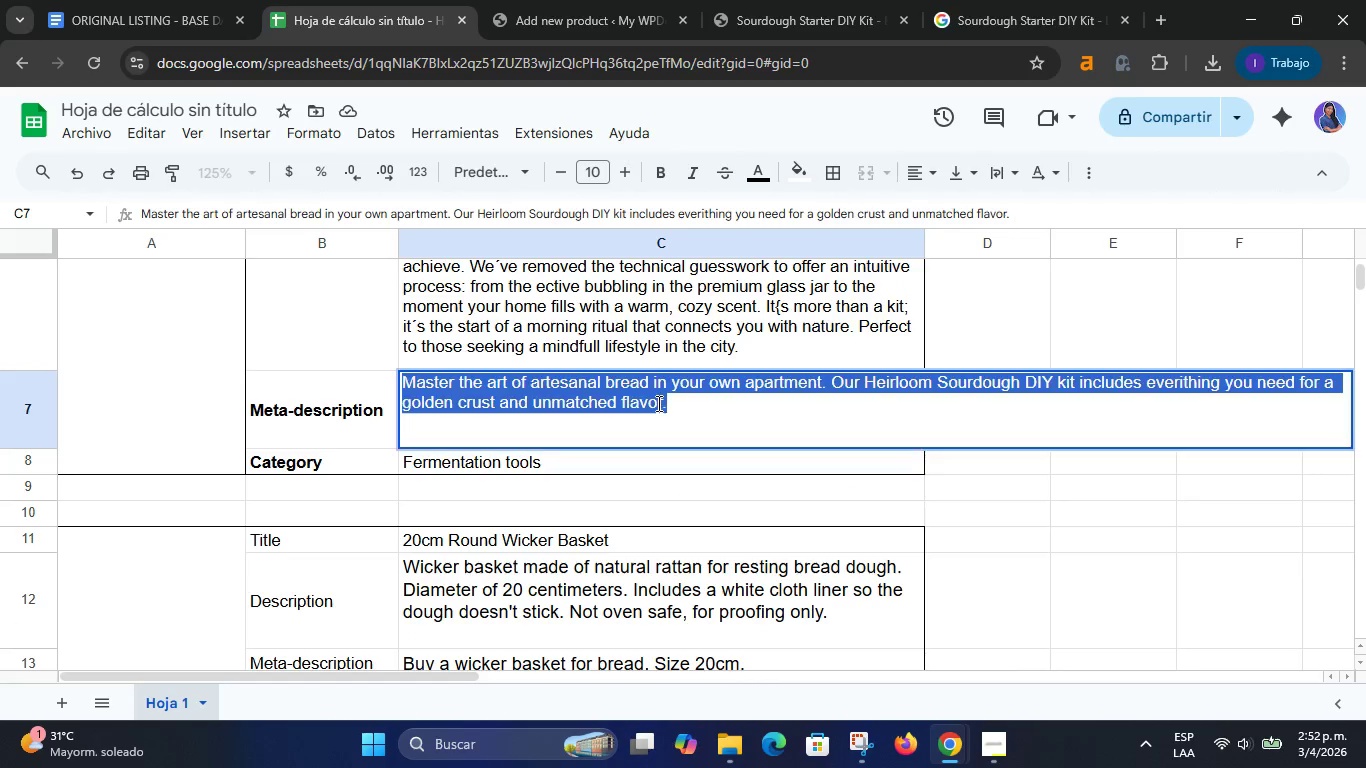 
triple_click([657, 403])
 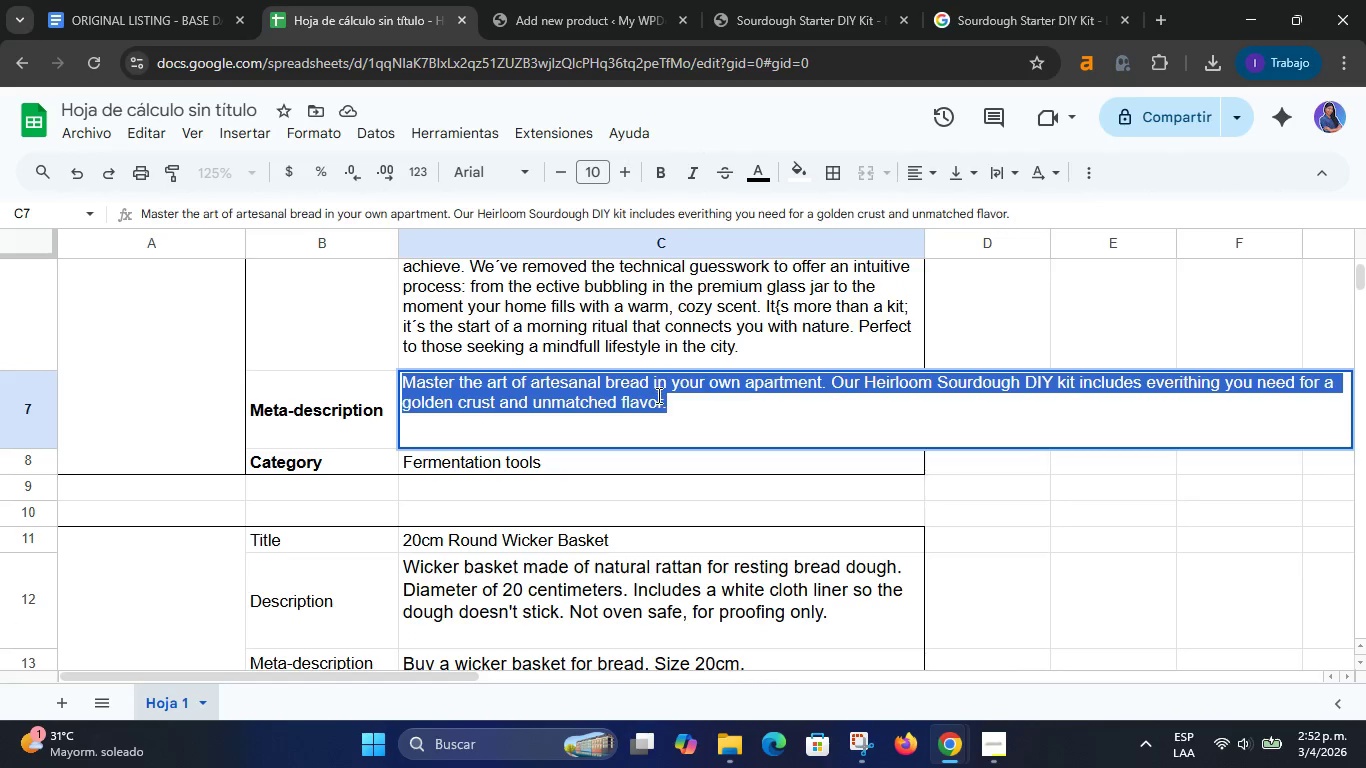 
right_click([657, 395])
 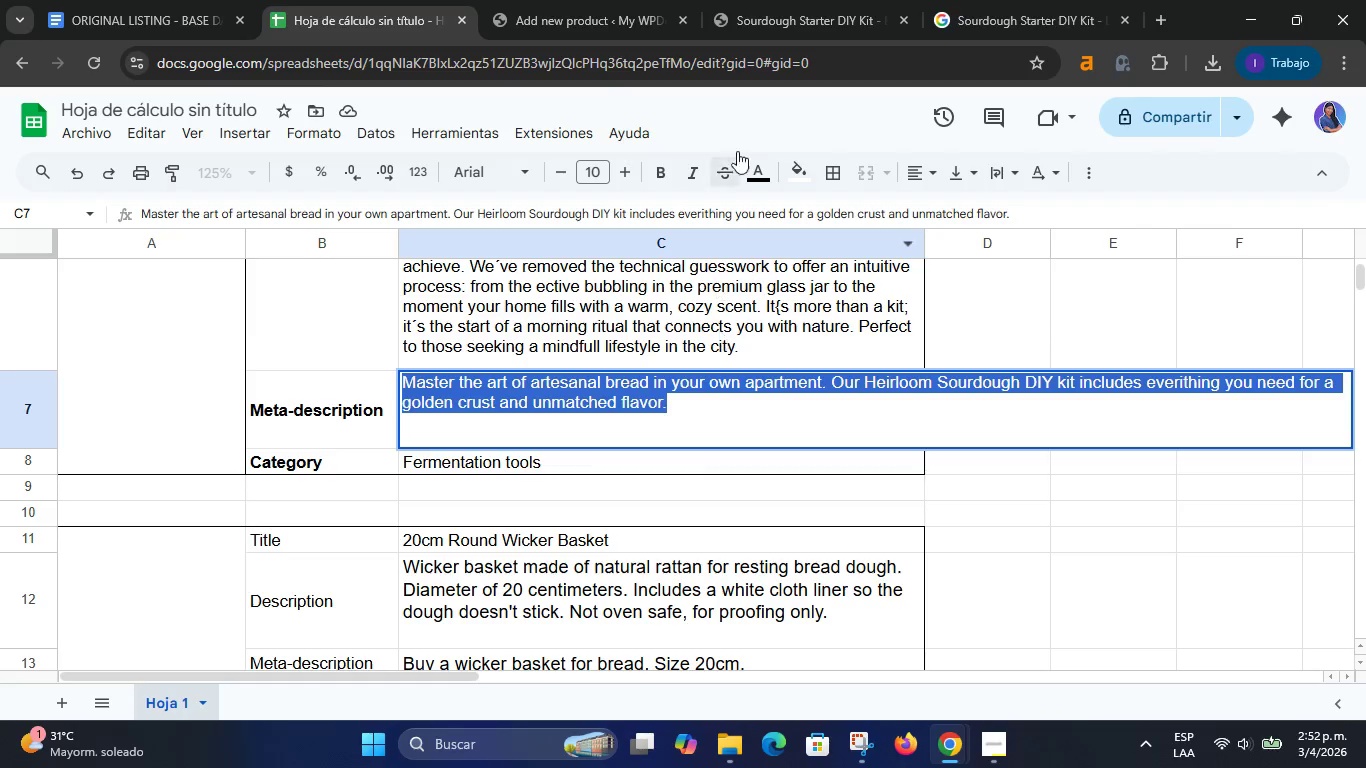 
double_click([766, 2])
 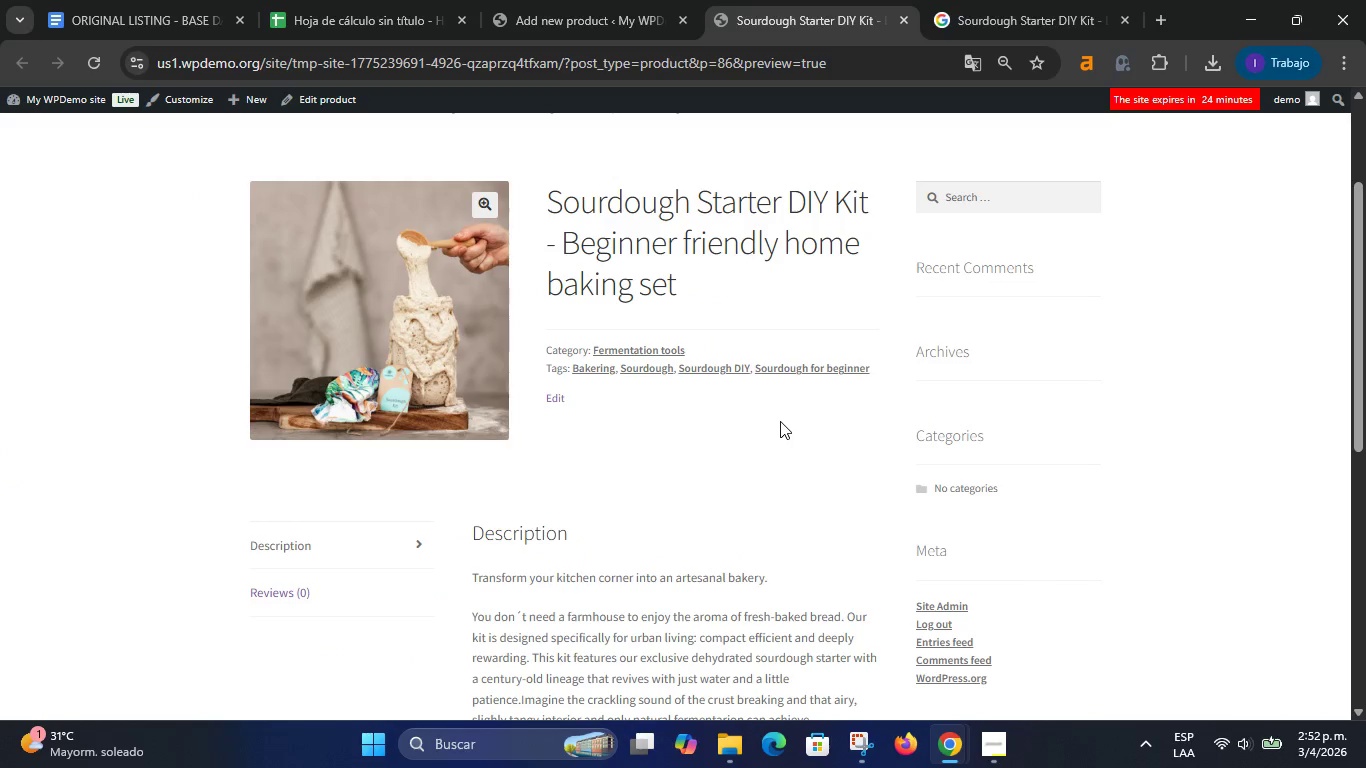 
scroll: coordinate [773, 435], scroll_direction: down, amount: 1.0
 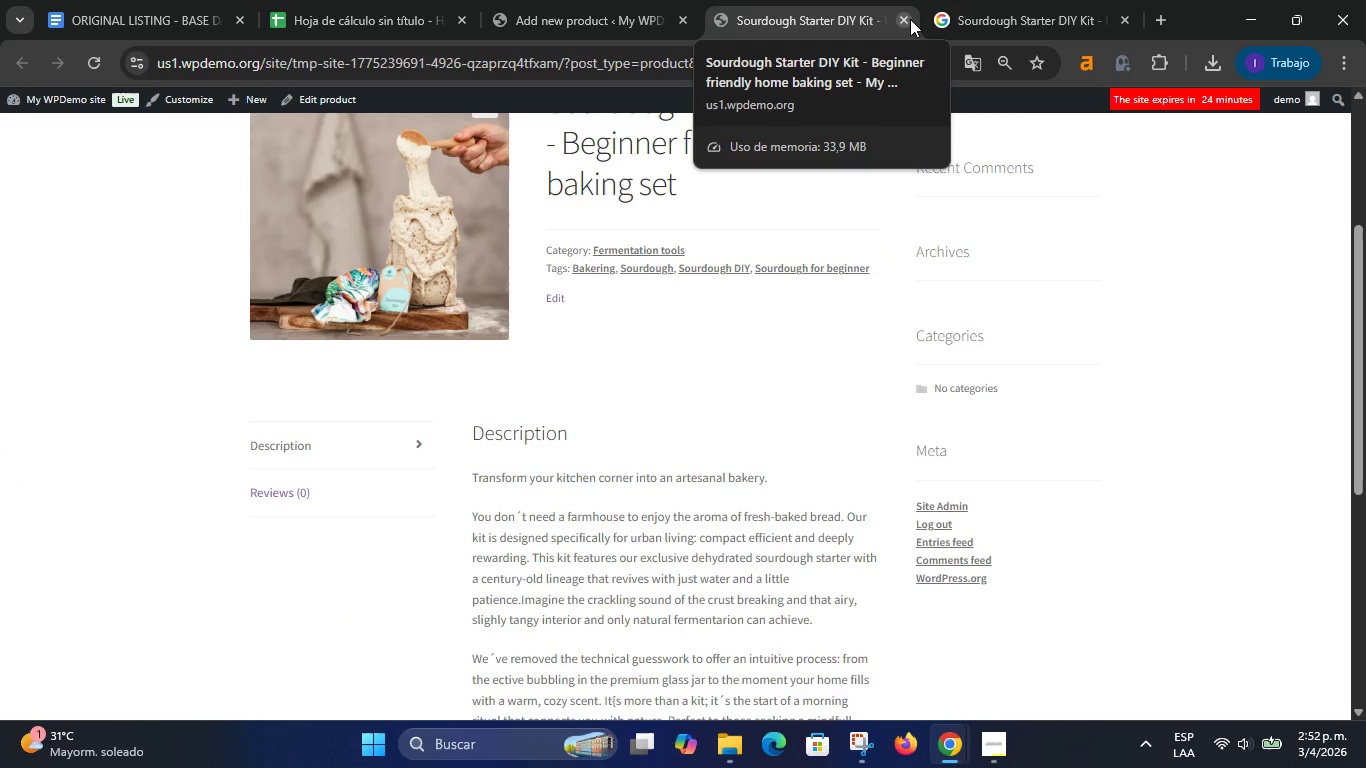 
left_click([561, 13])
 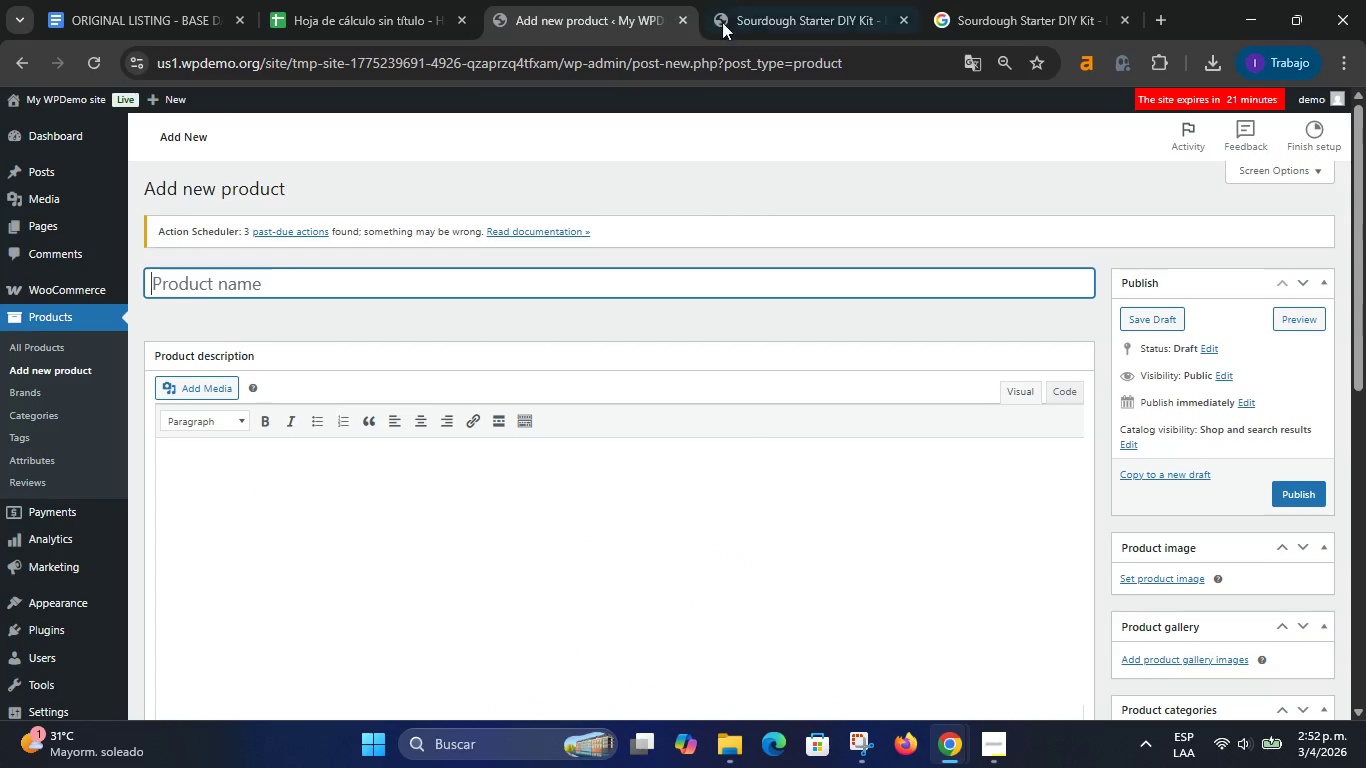 
left_click([780, 20])
 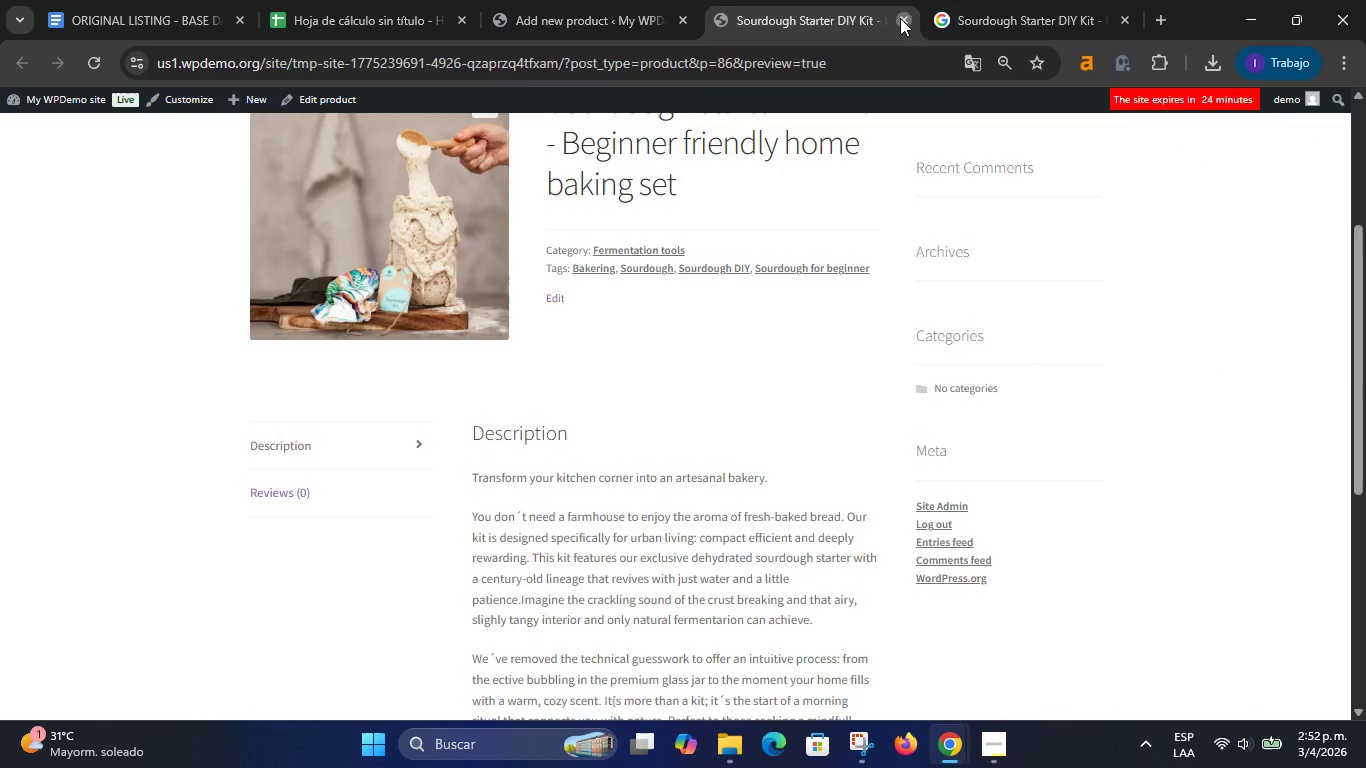 
double_click([601, 0])
 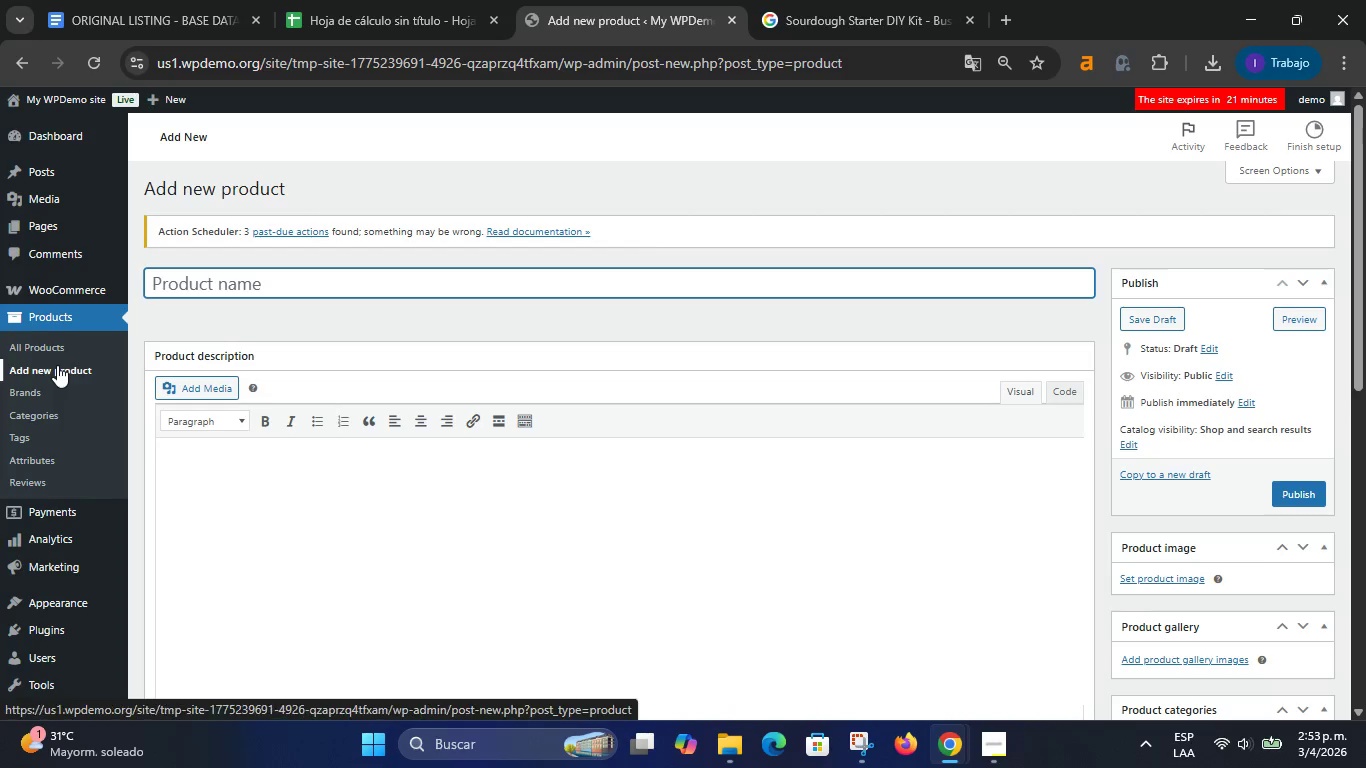 
wait(5.19)
 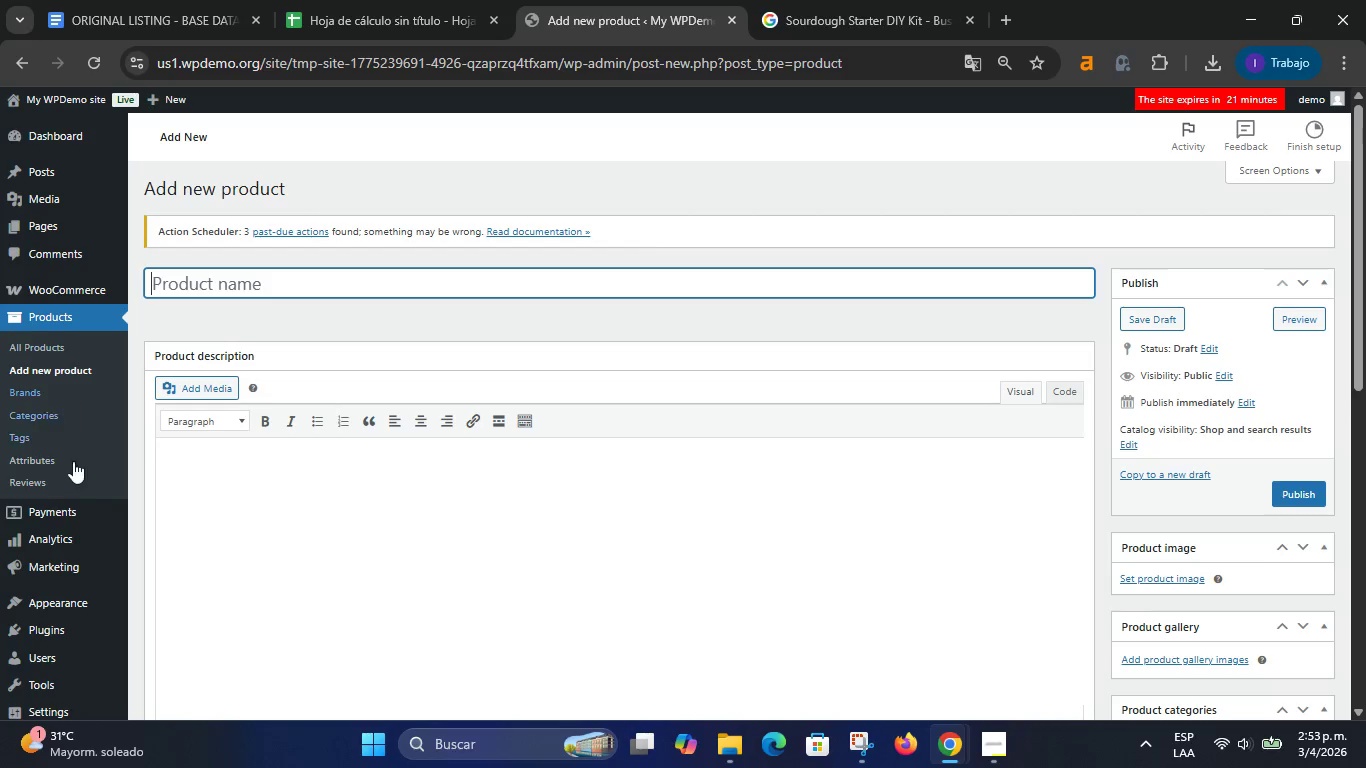 
left_click([55, 347])
 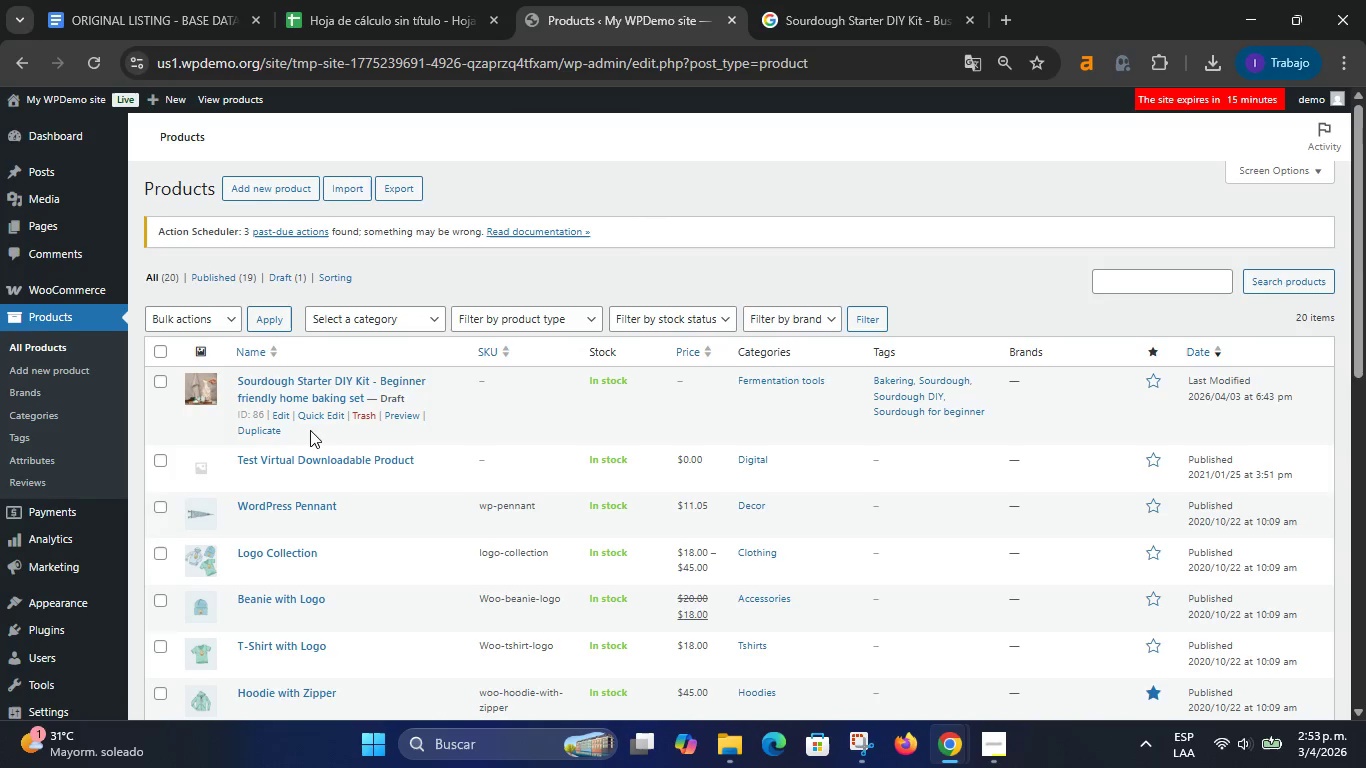 
wait(6.73)
 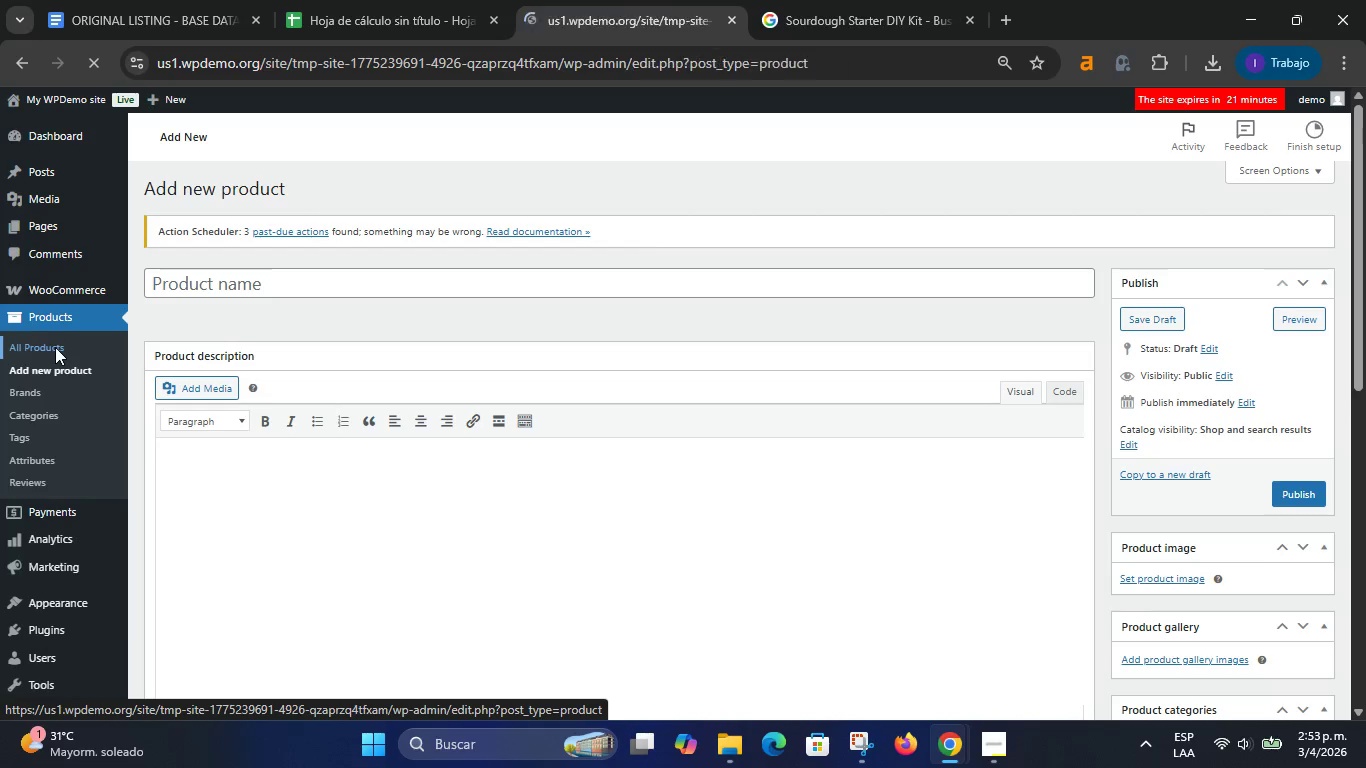 
left_click([281, 414])
 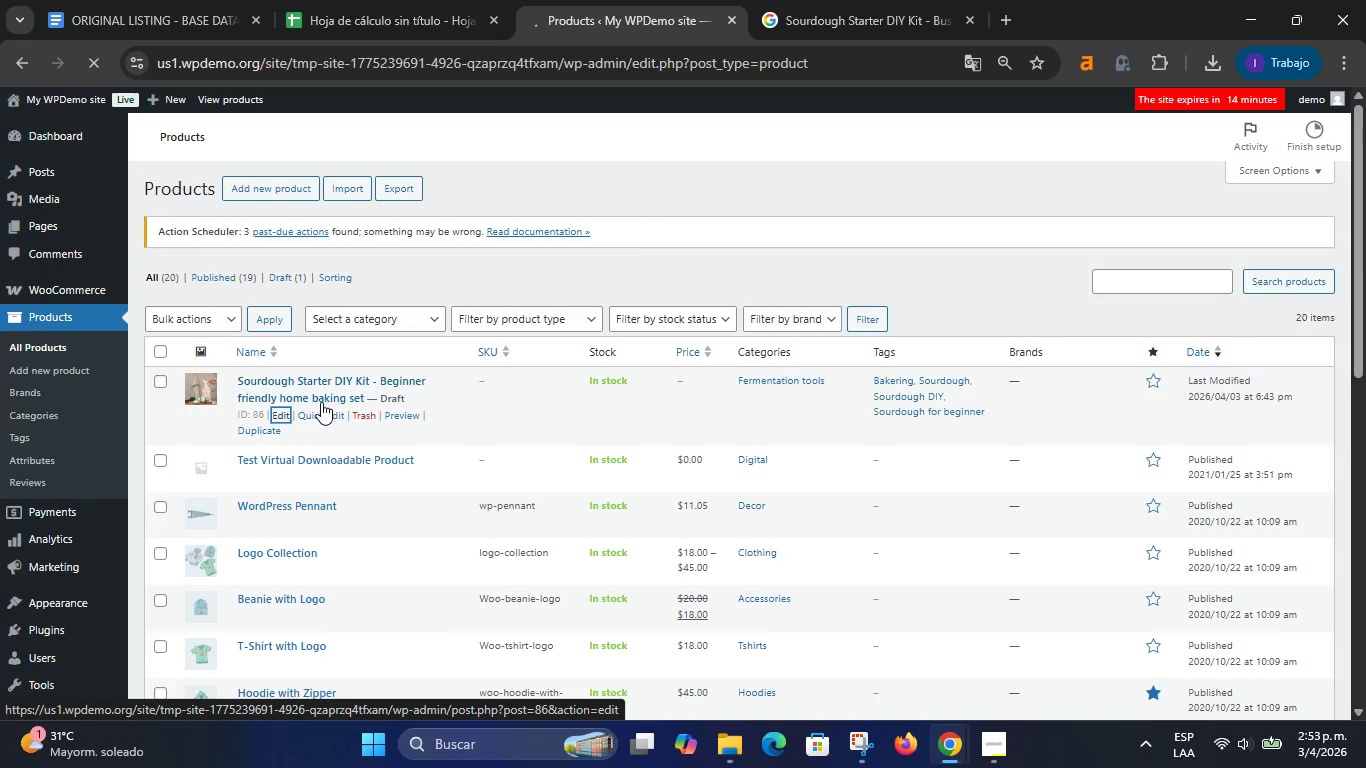 
wait(7.3)
 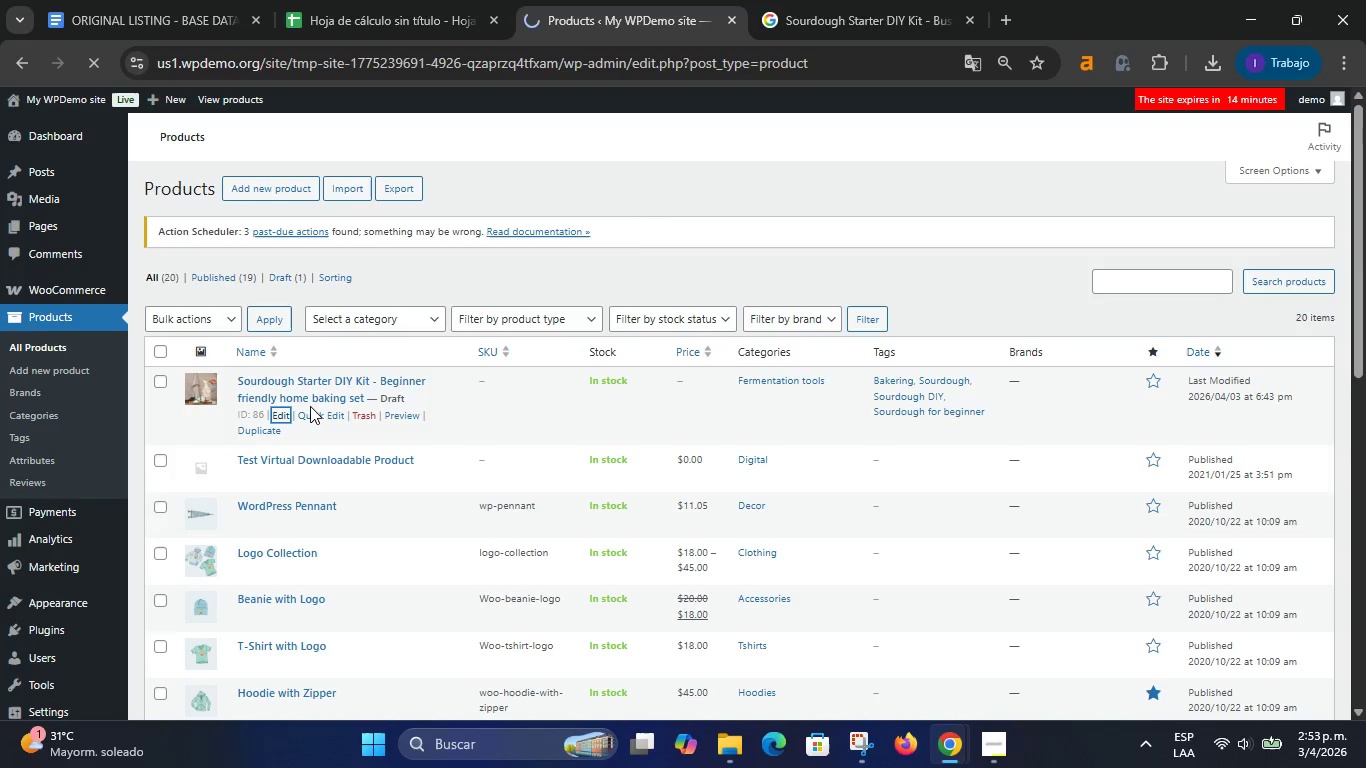 
left_click([1180, 615])
 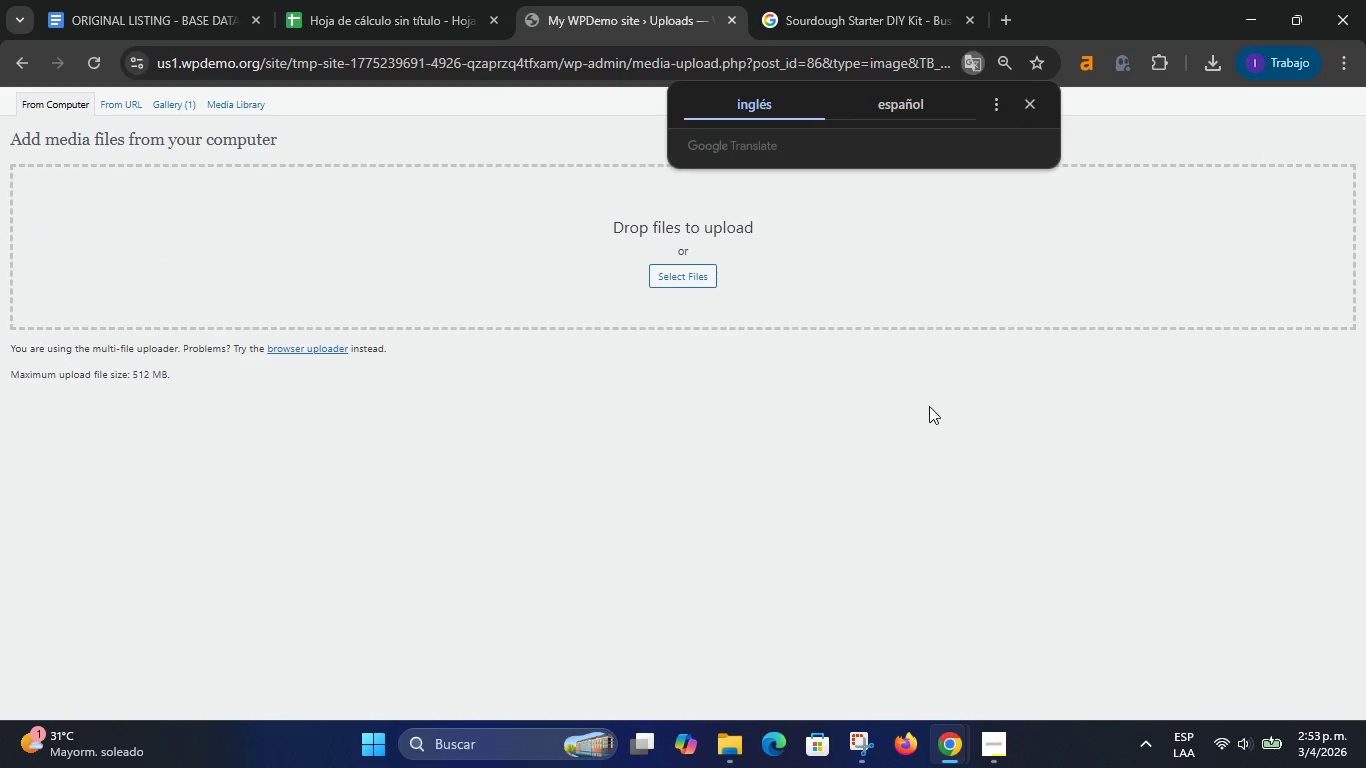 
wait(5.84)
 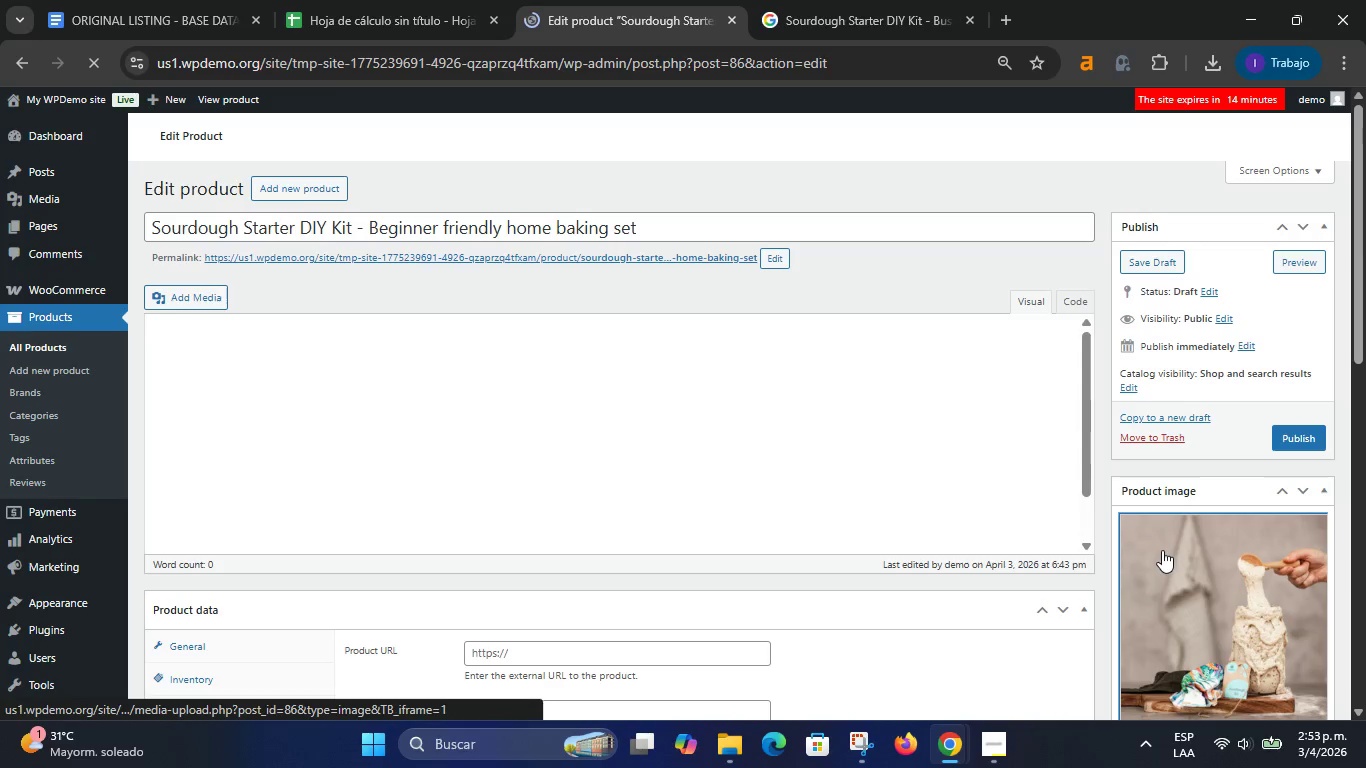 
left_click([24, 65])
 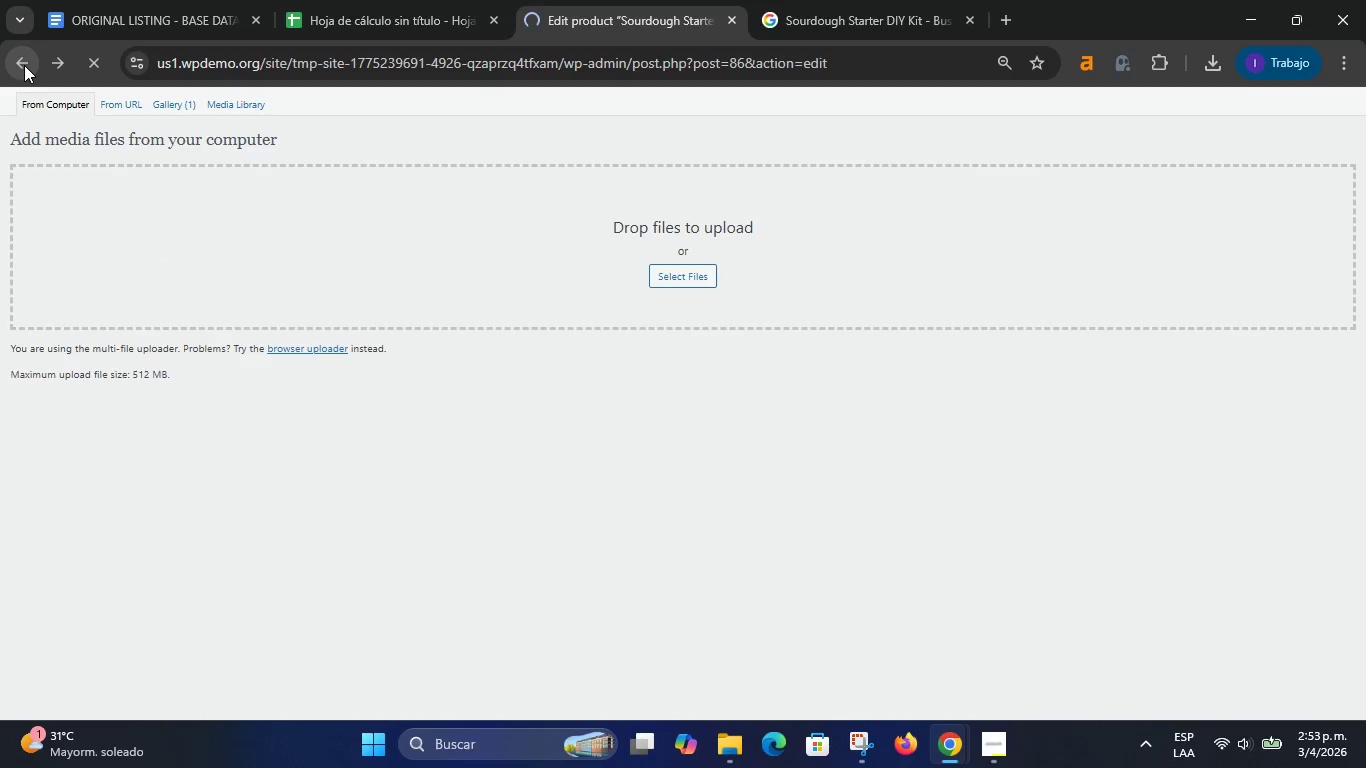 
scroll: coordinate [1086, 549], scroll_direction: down, amount: 1.0
 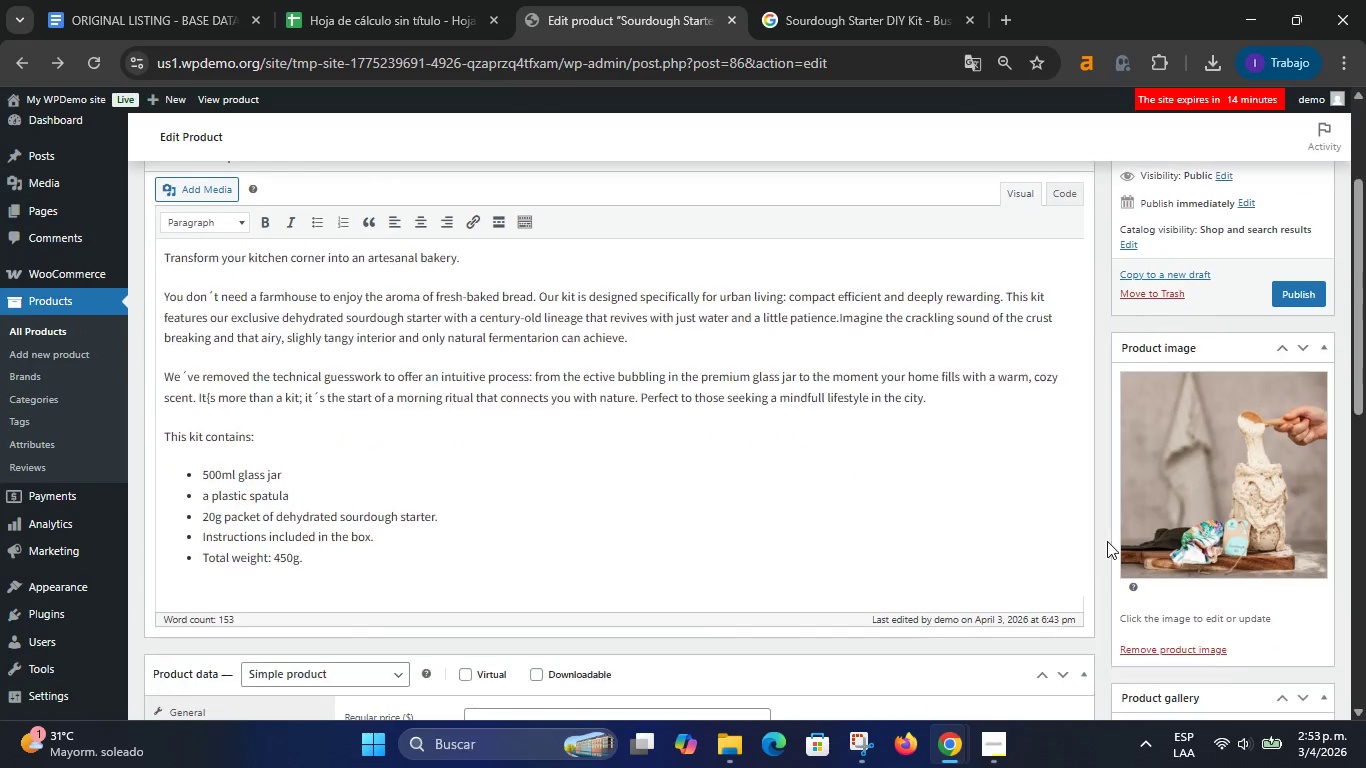 
left_click([1258, 498])
 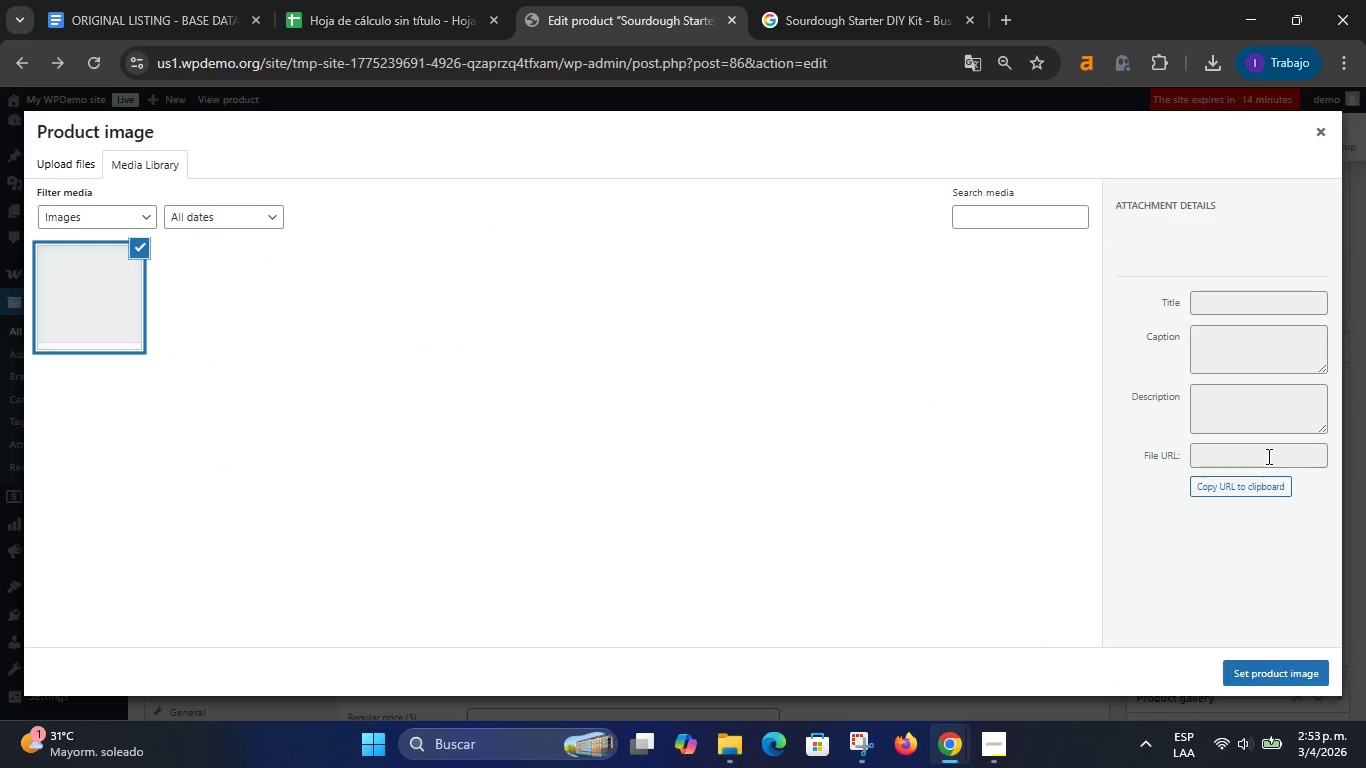 
wait(7.58)
 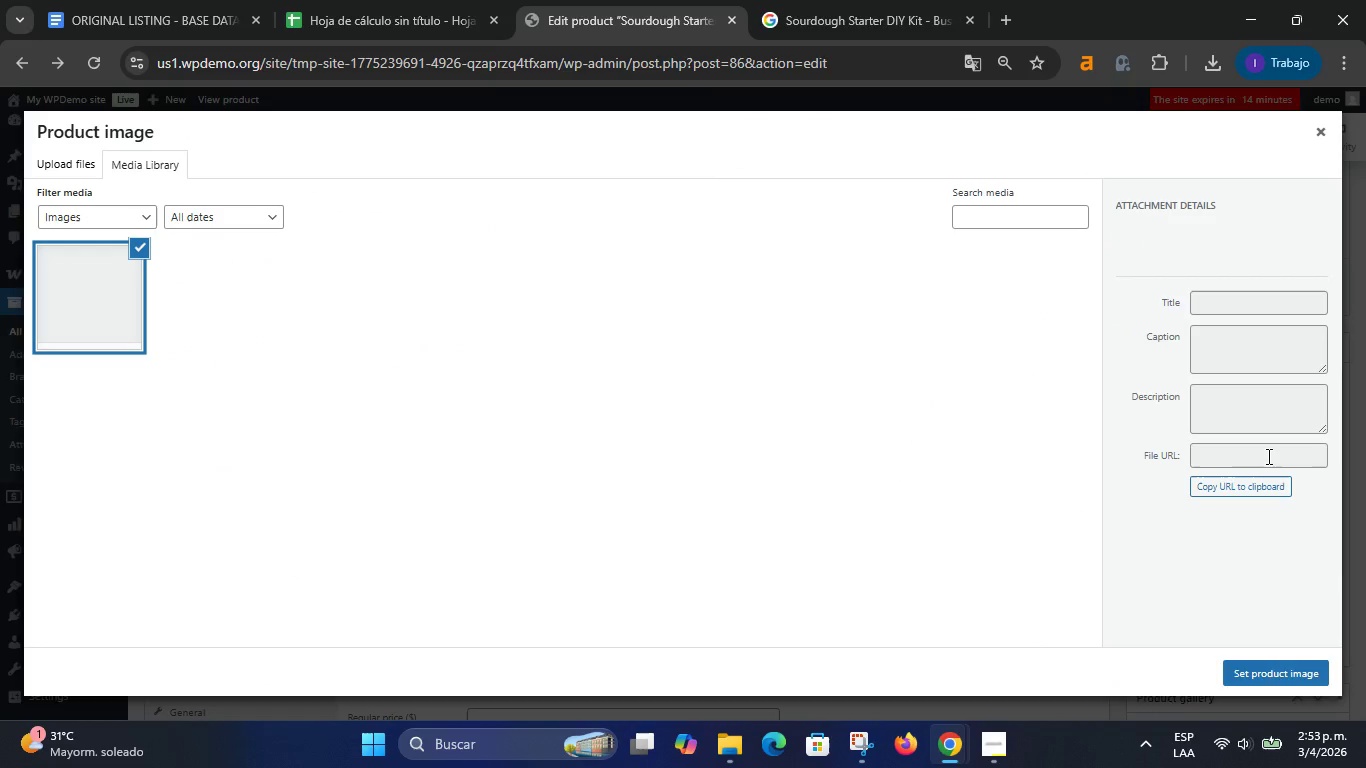 
double_click([1246, 584])
 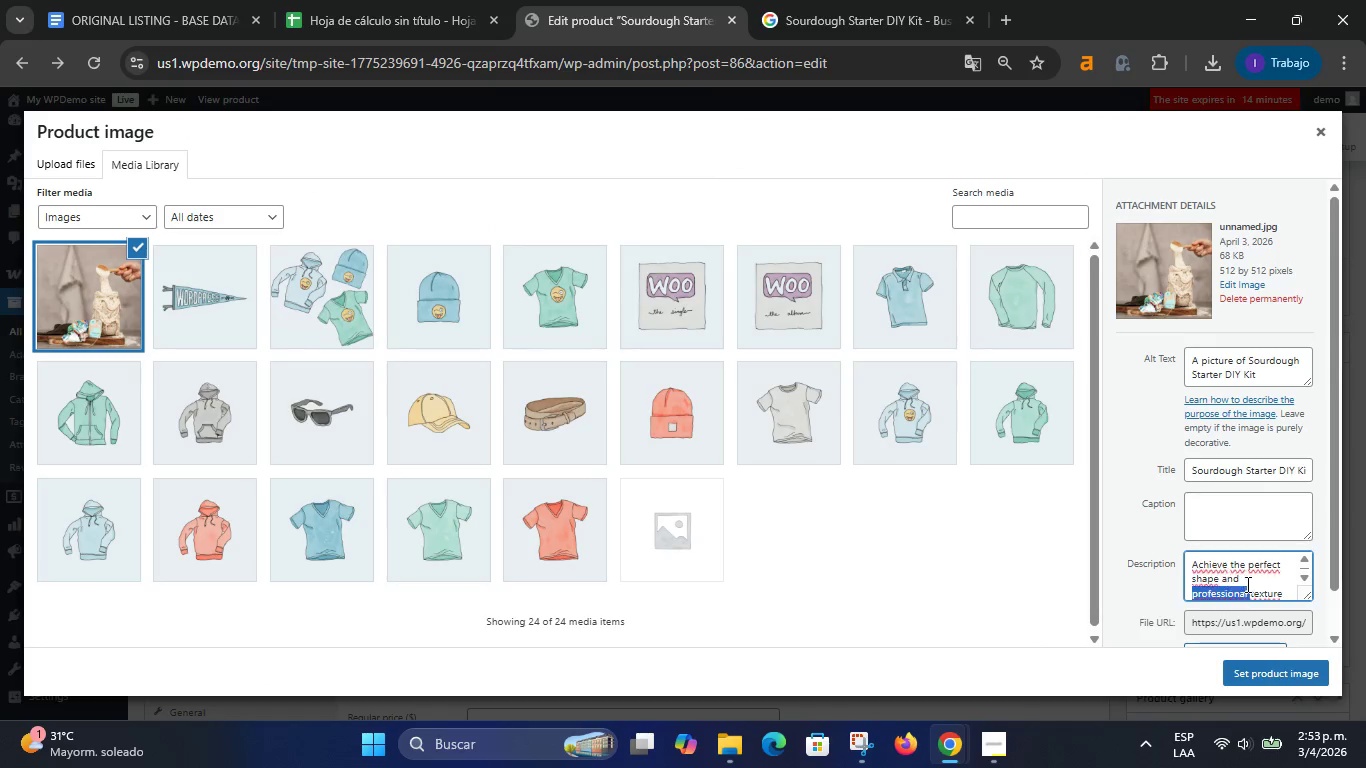 
triple_click([1246, 584])
 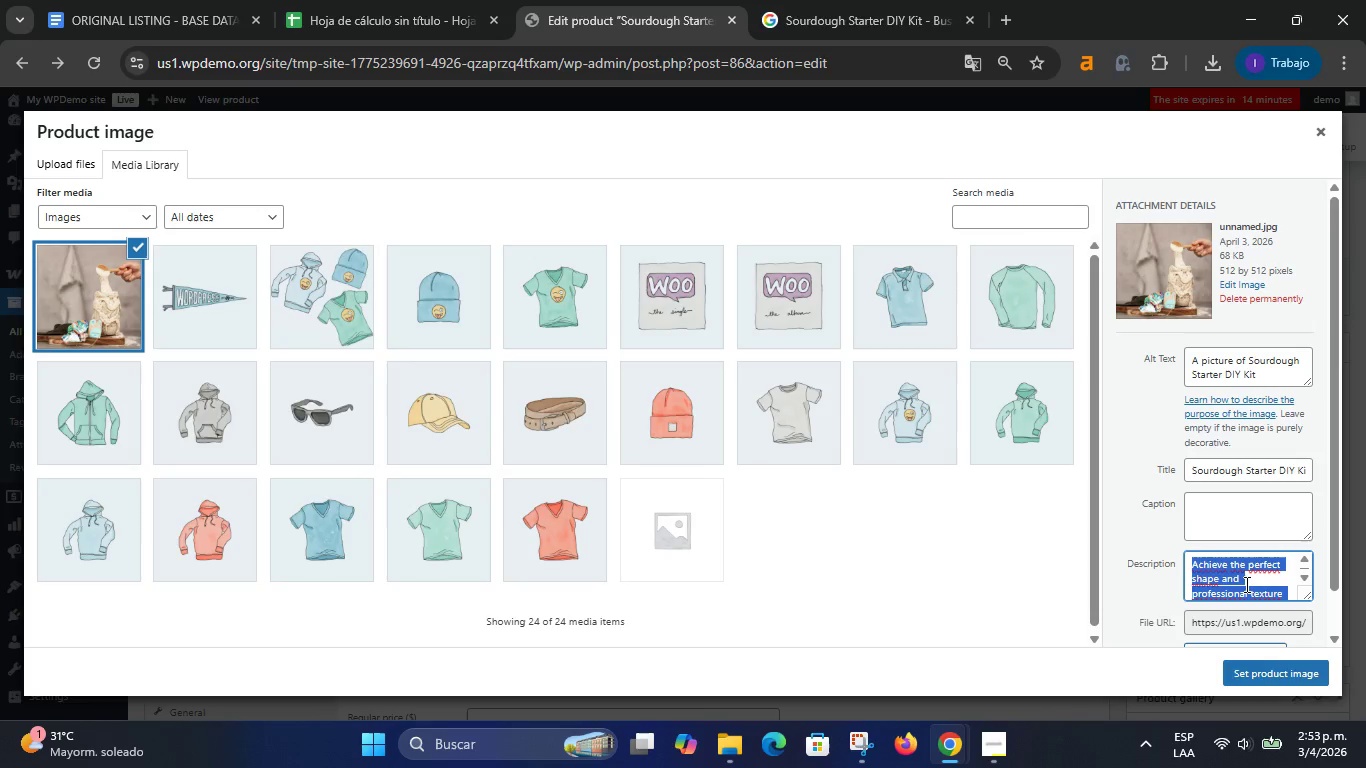 
key(Control+ControlLeft)
 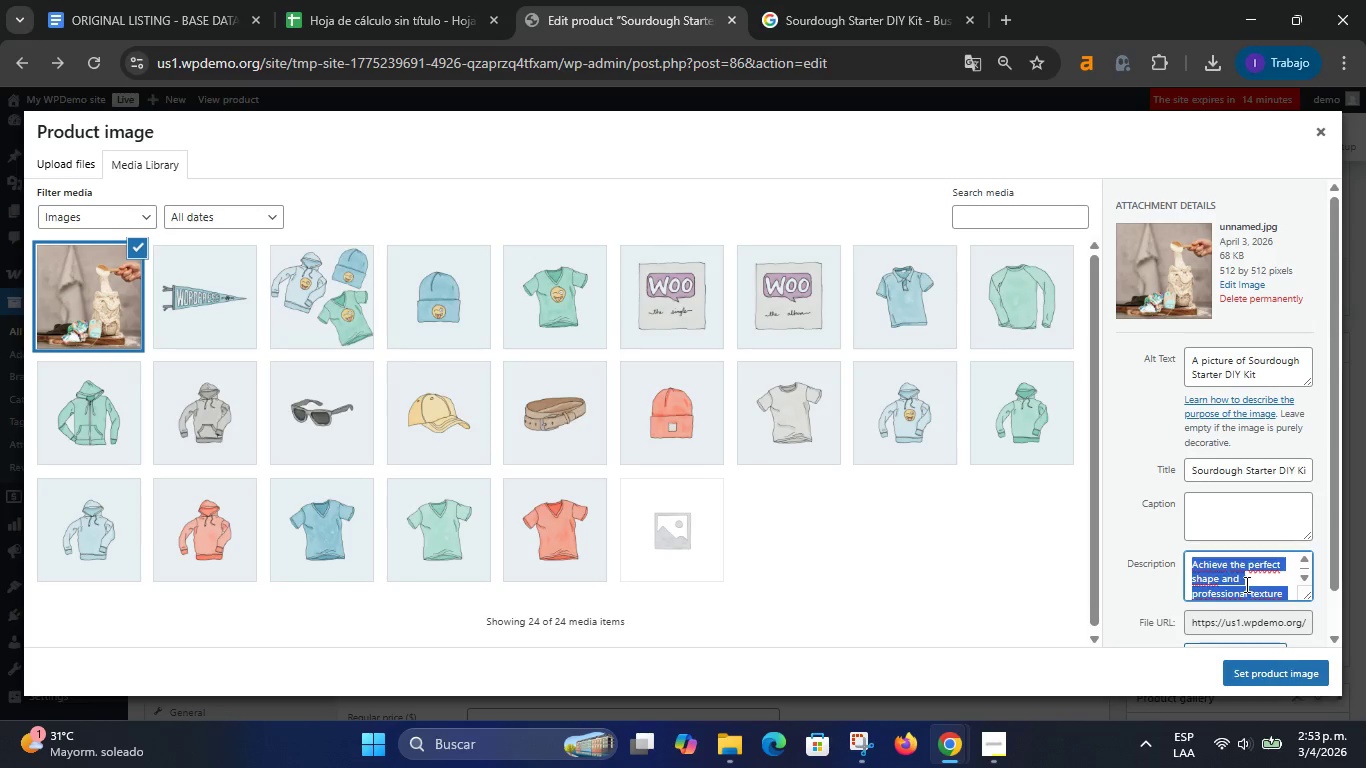 
key(Control+V)
 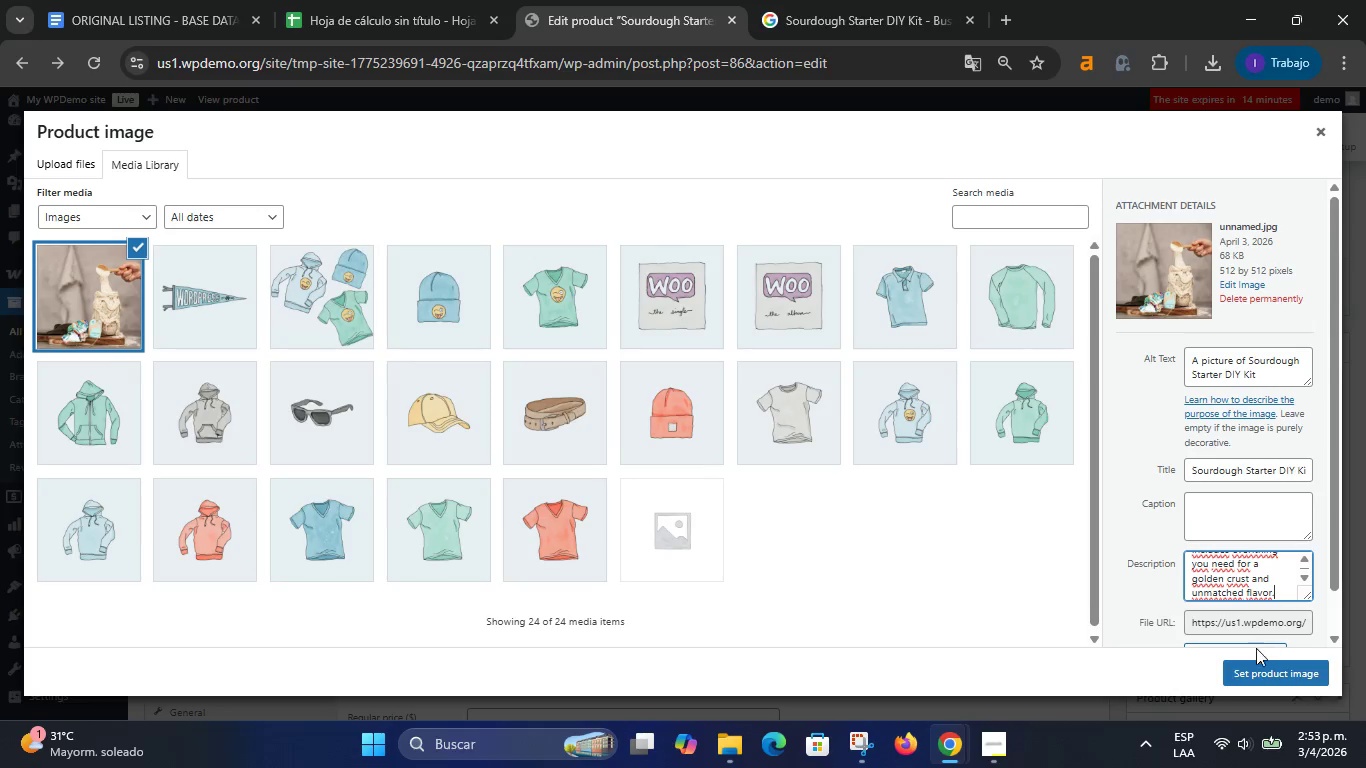 
left_click([1254, 676])
 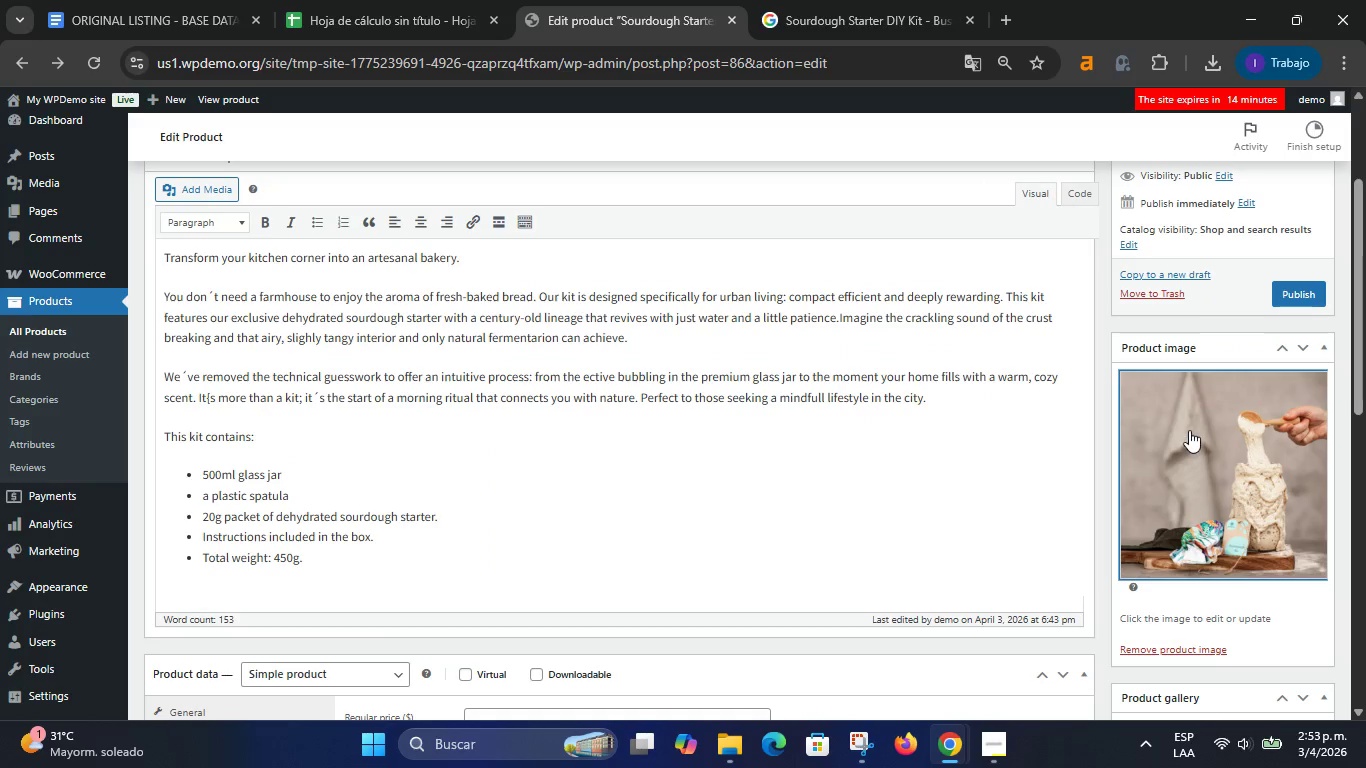 
scroll: coordinate [1189, 426], scroll_direction: up, amount: 2.0
 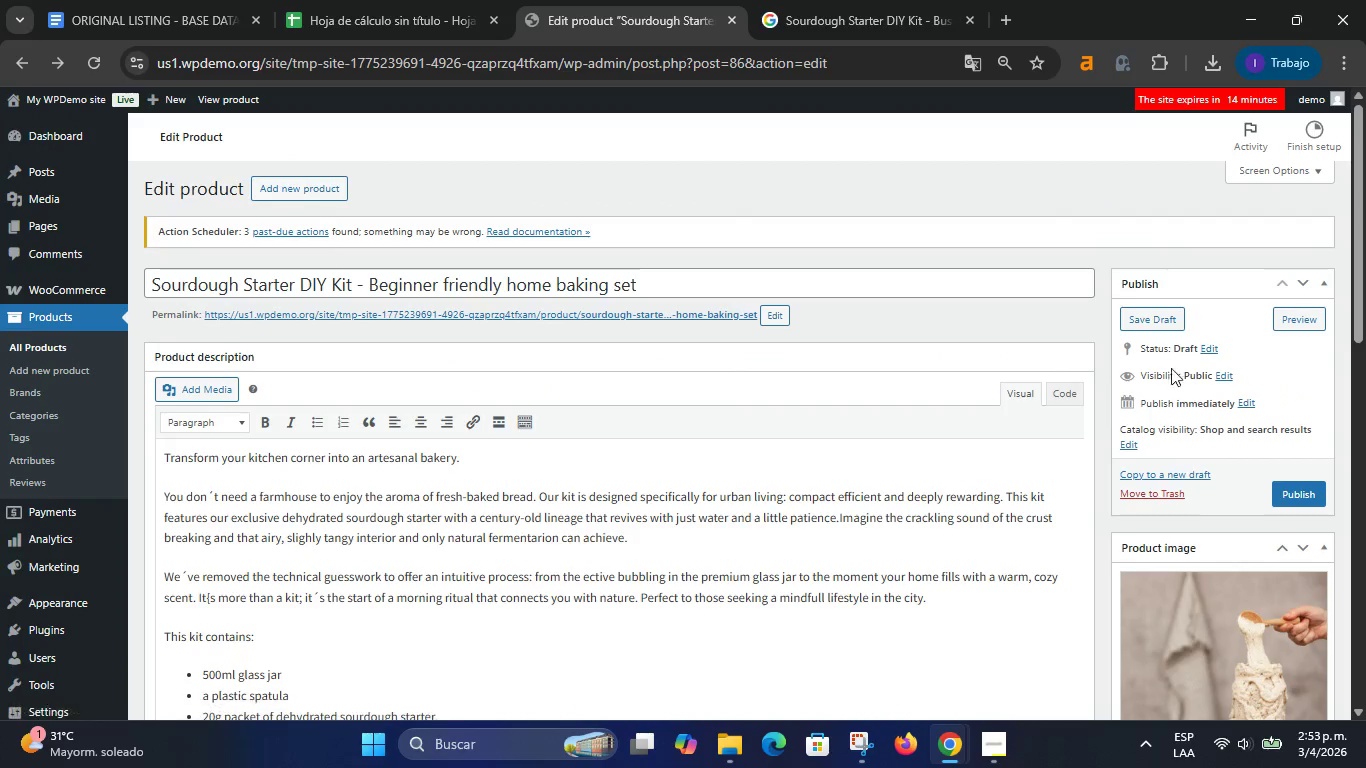 
left_click([1147, 308])
 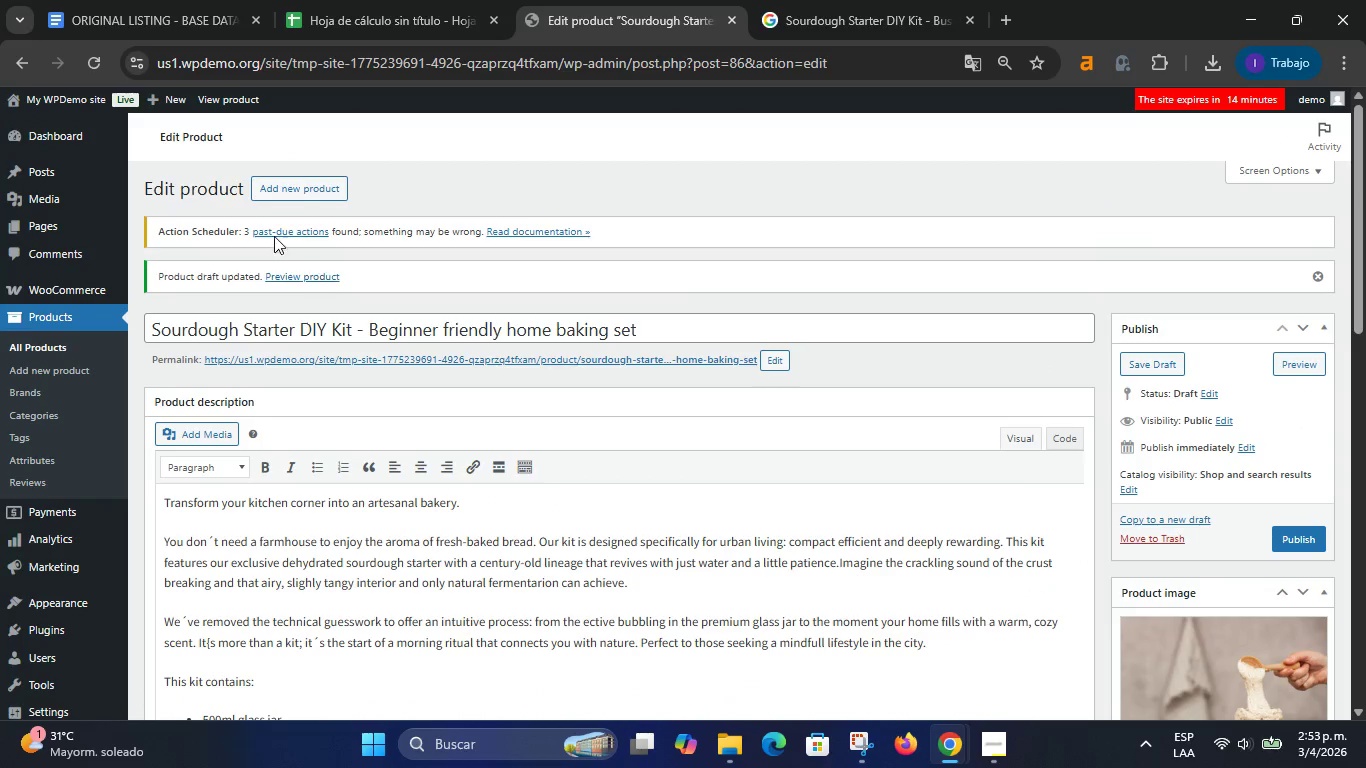 
wait(6.81)
 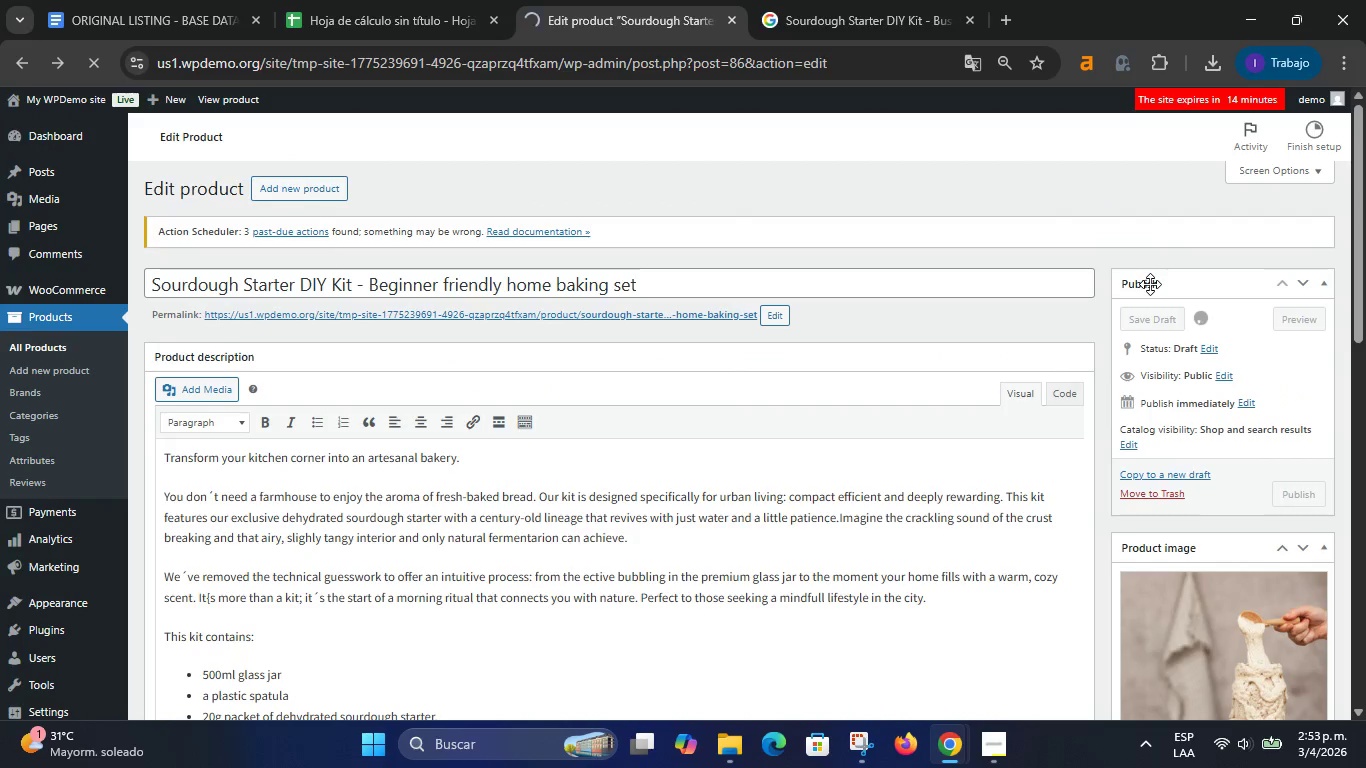 
left_click([278, 185])
 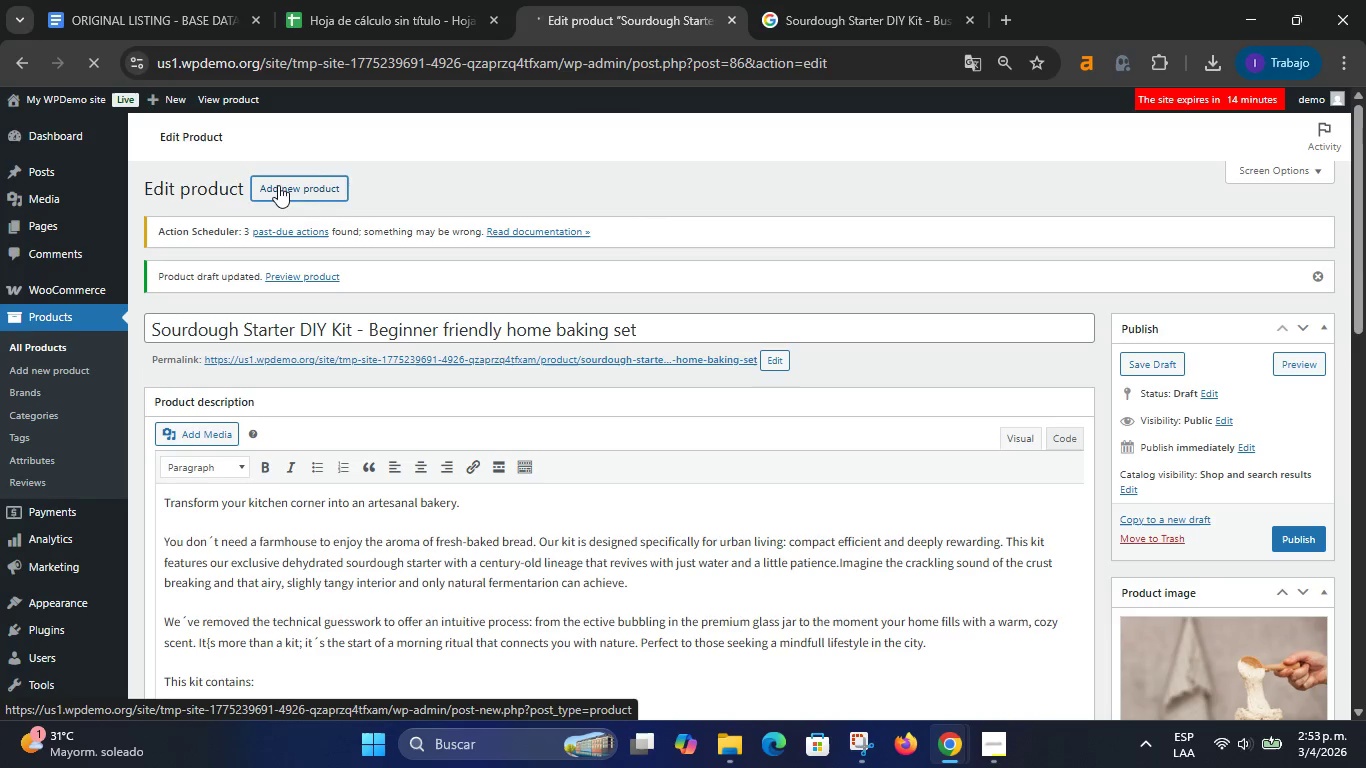 
scroll: coordinate [1166, 549], scroll_direction: down, amount: 2.0
 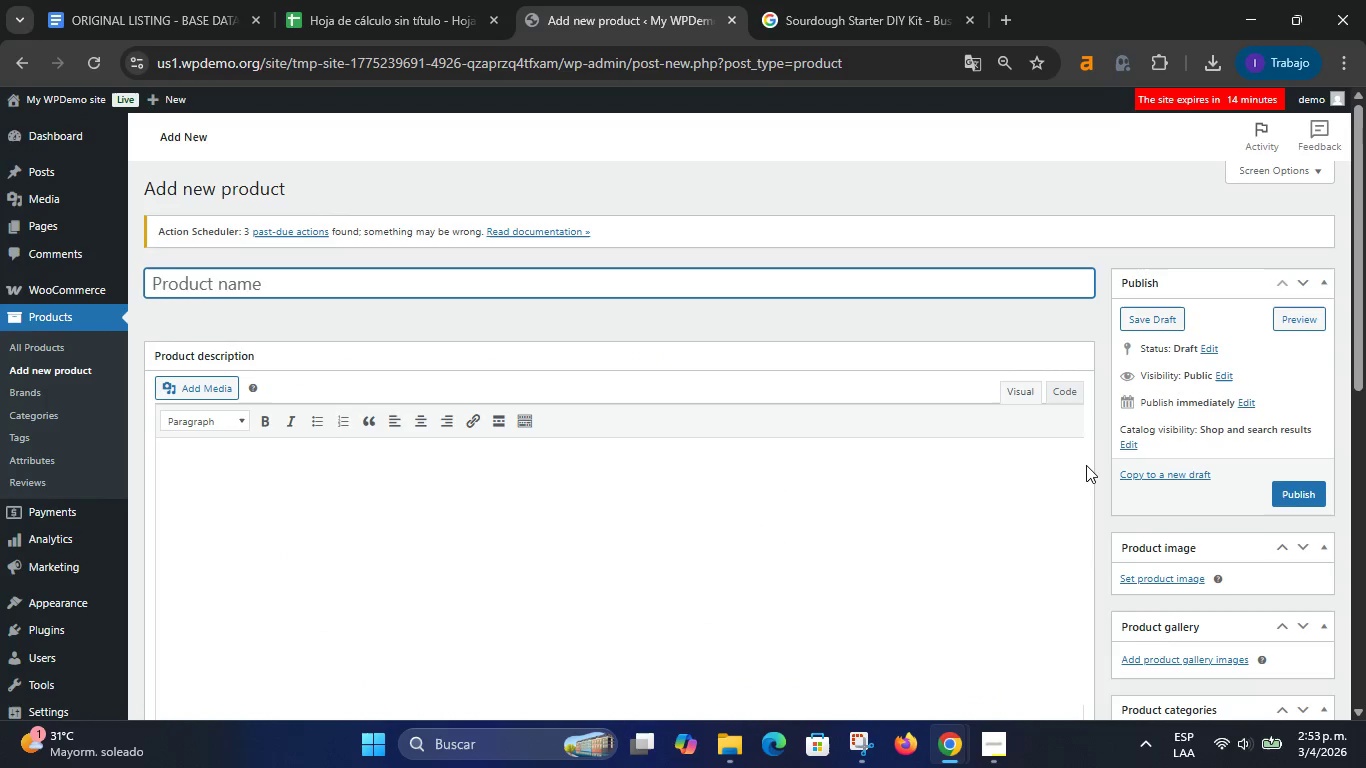 
left_click([375, 0])
 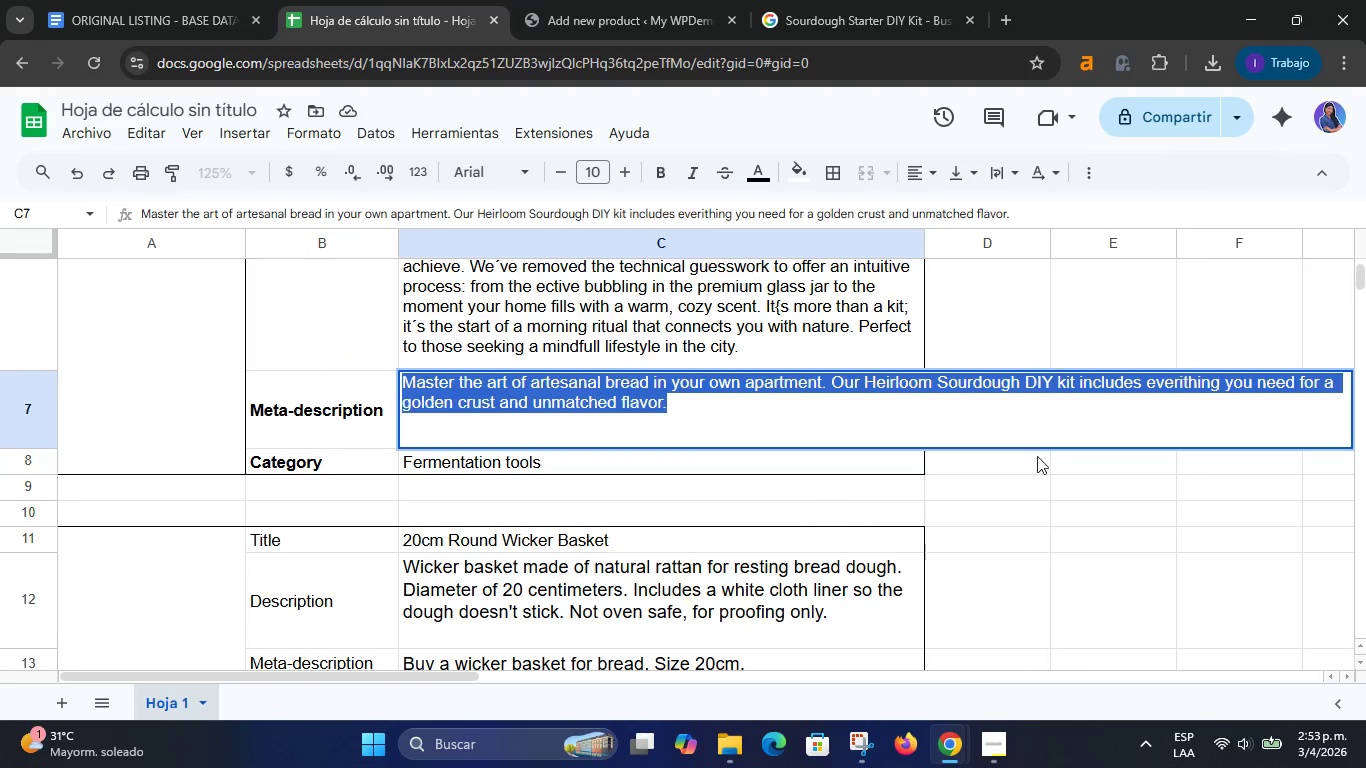 
left_click([1089, 495])
 